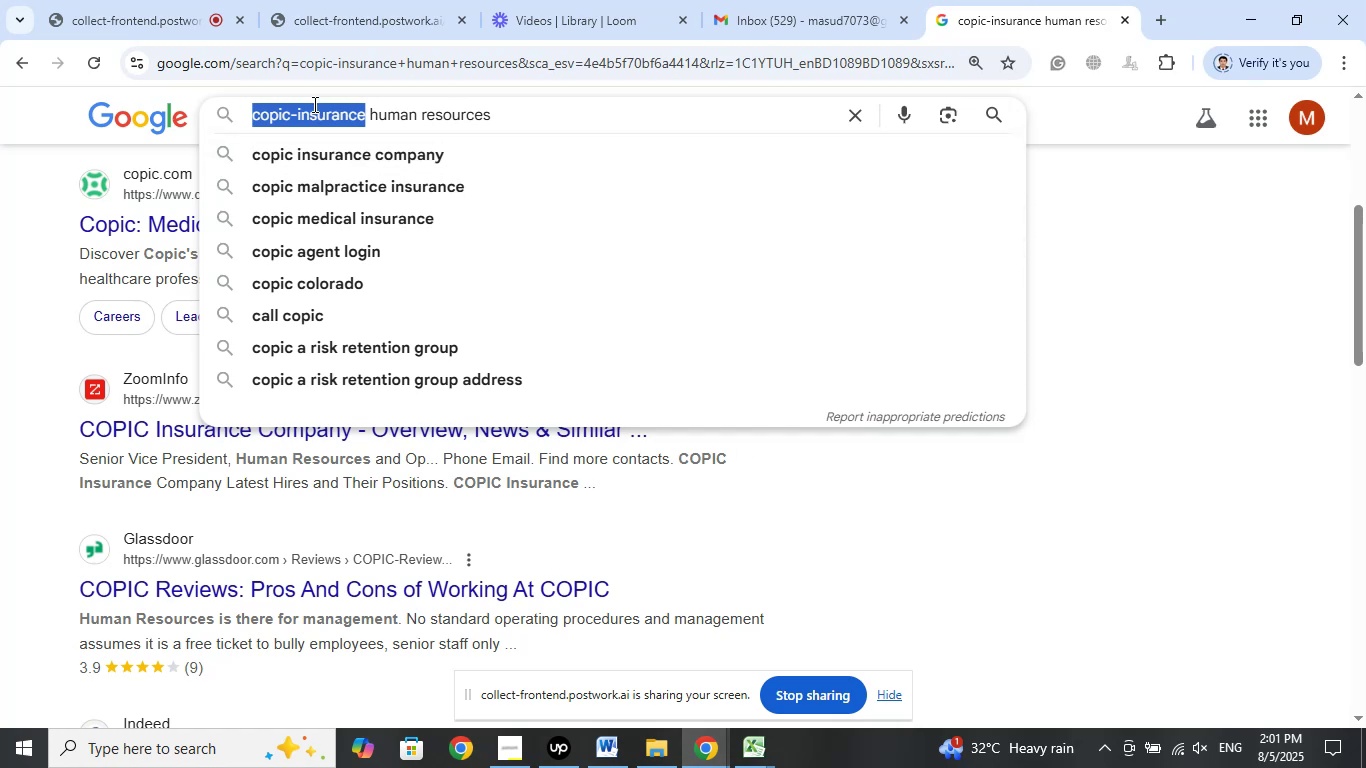 
right_click([313, 115])
 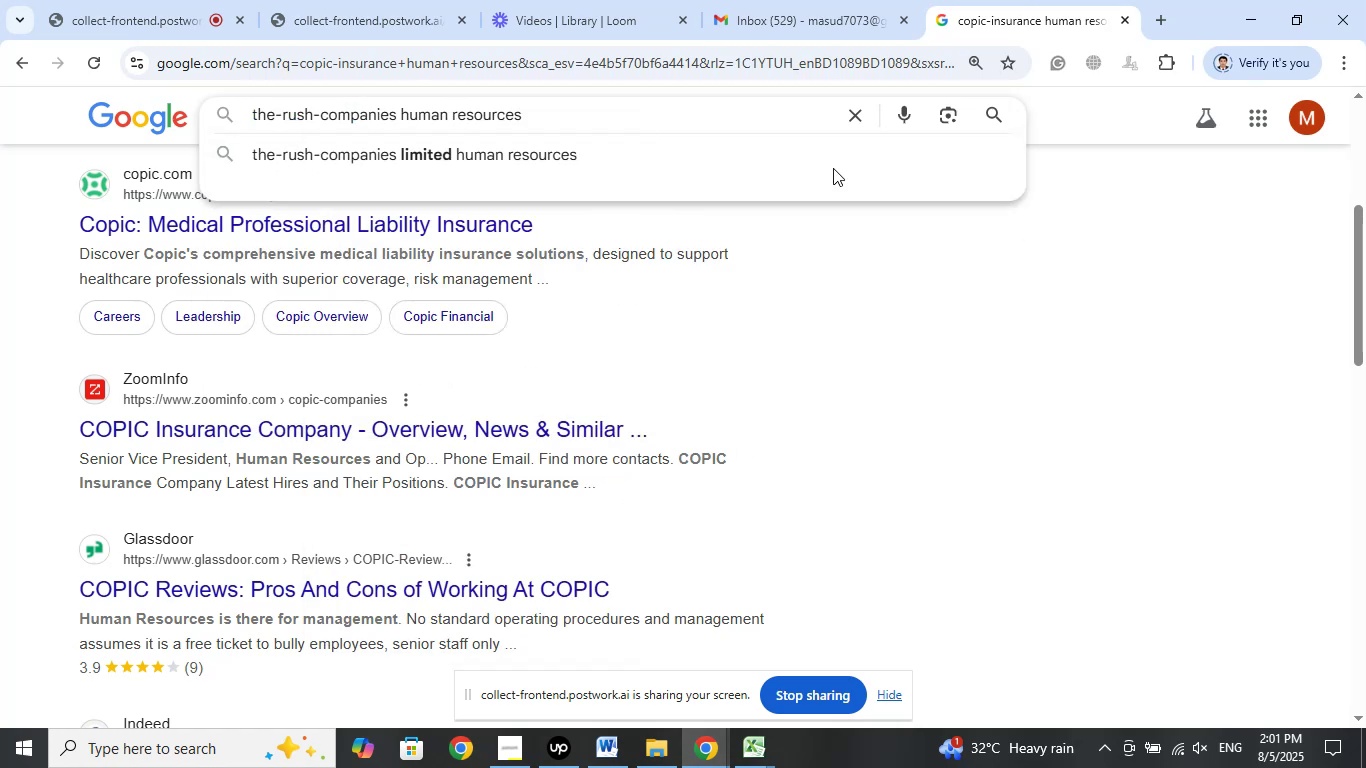 
left_click([993, 117])
 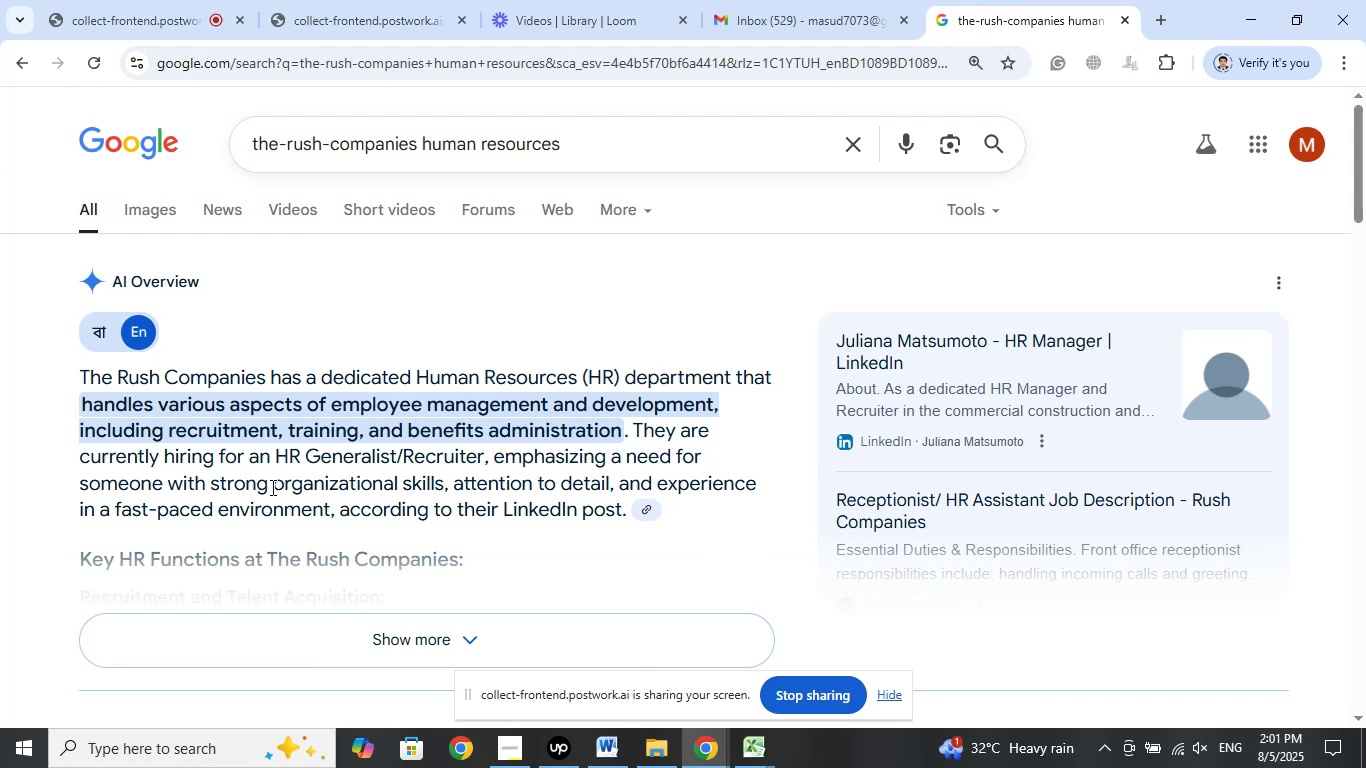 
wait(25.84)
 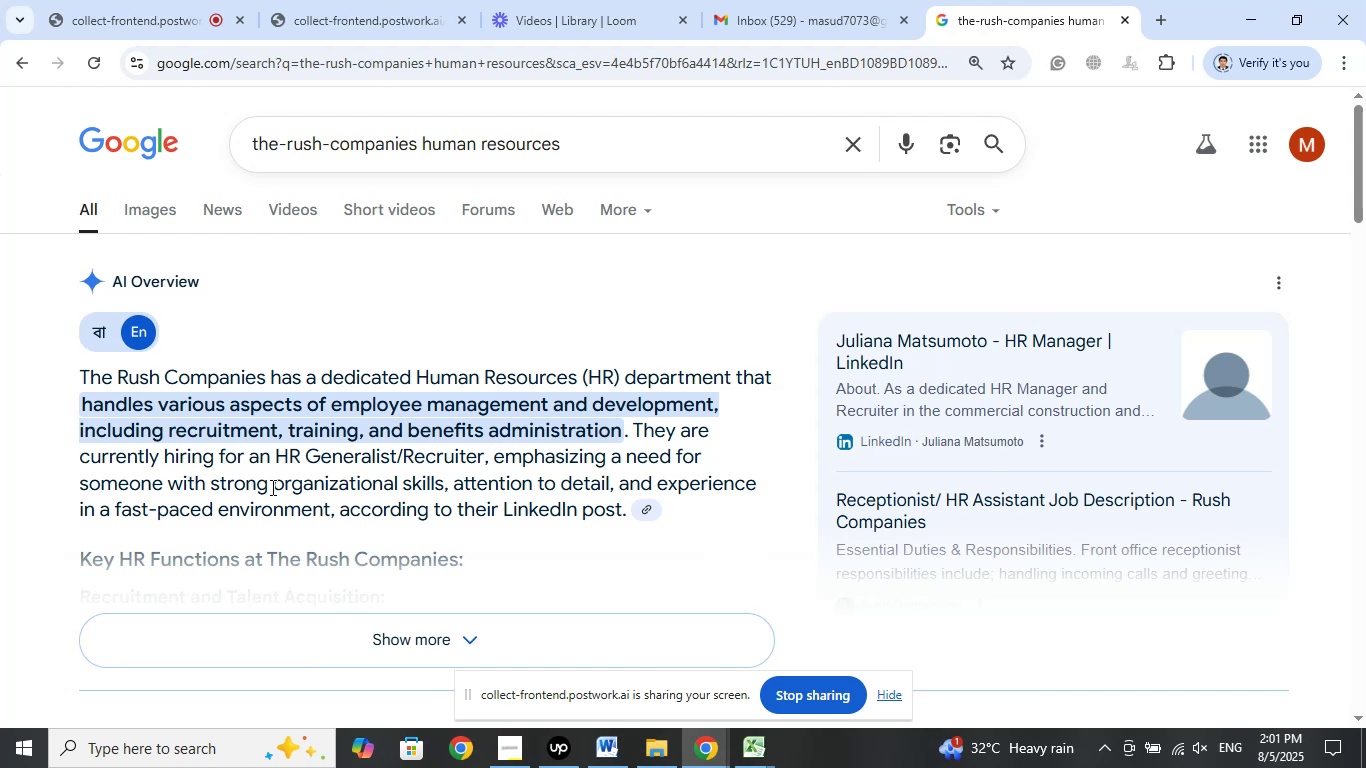 
scroll: coordinate [592, 542], scroll_direction: down, amount: 4.0
 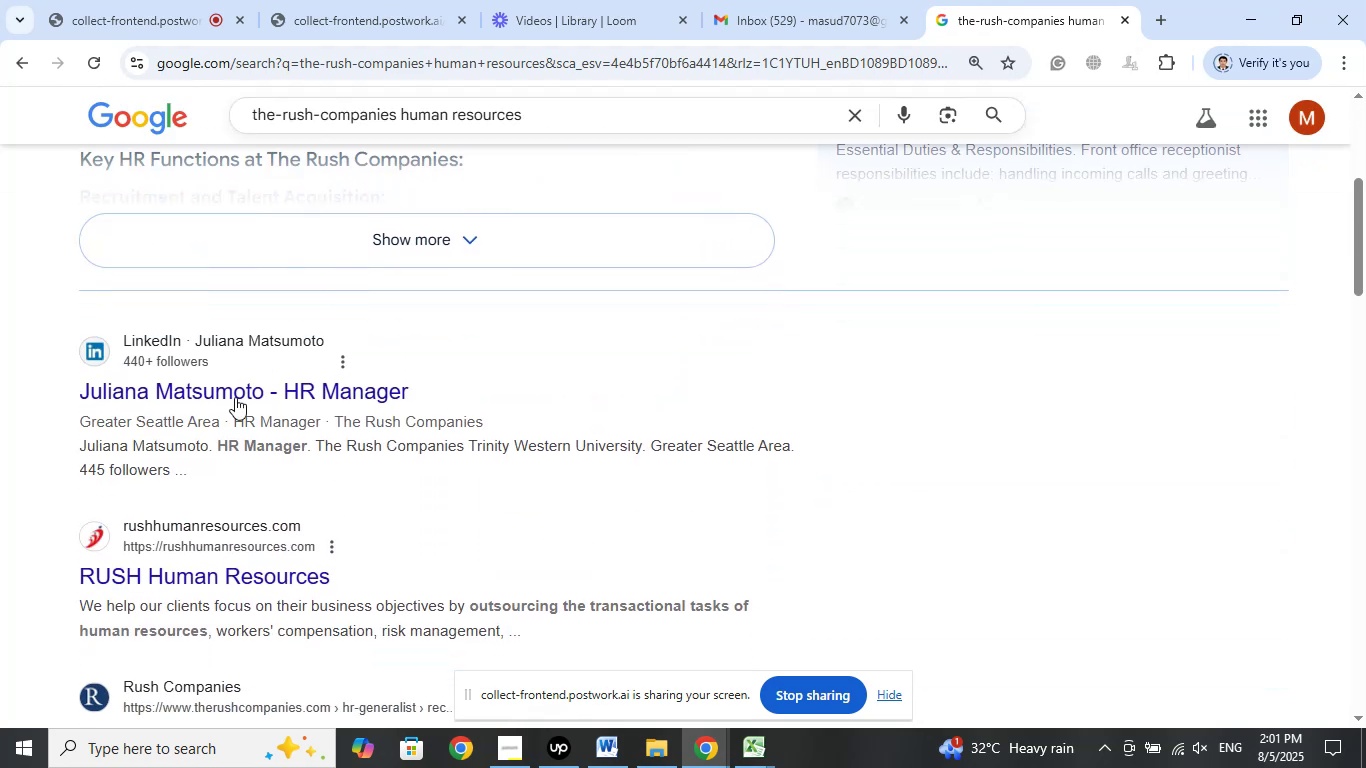 
right_click([227, 389])
 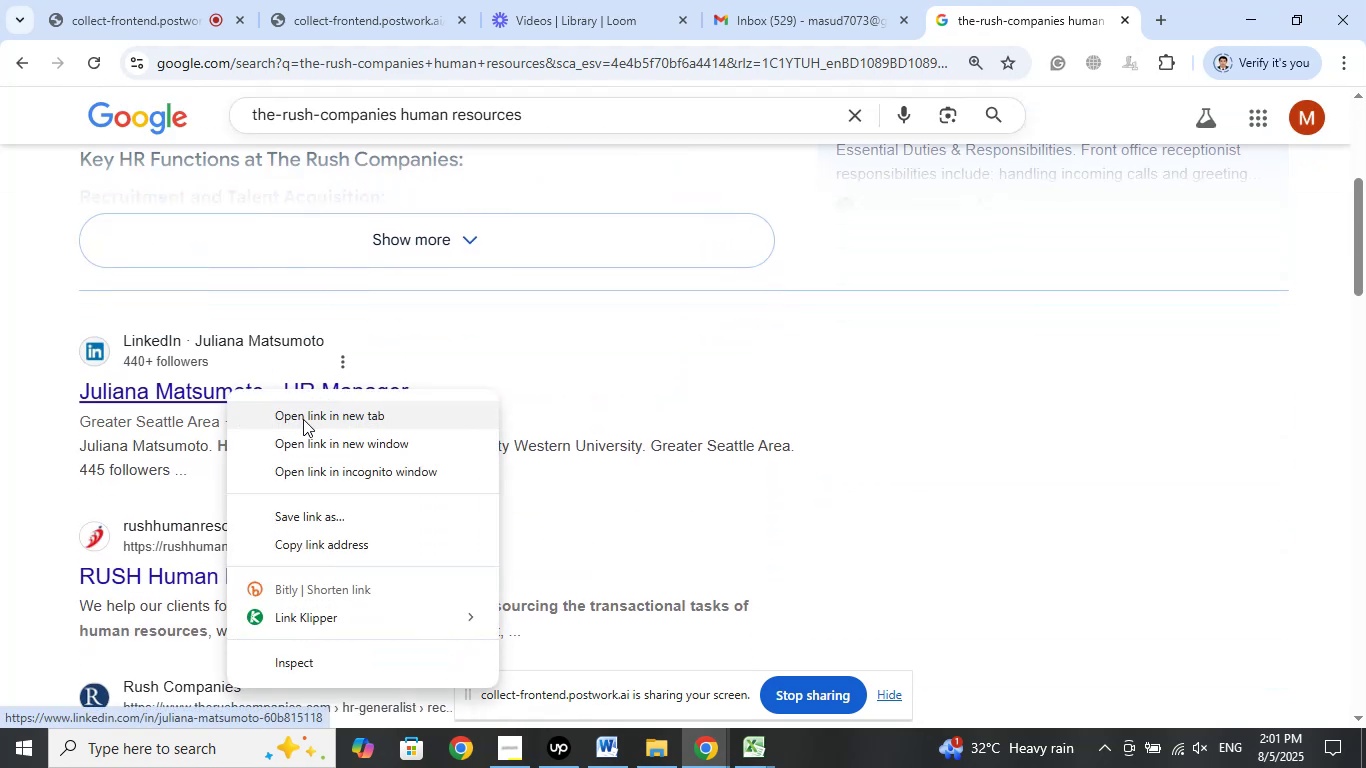 
left_click([303, 419])
 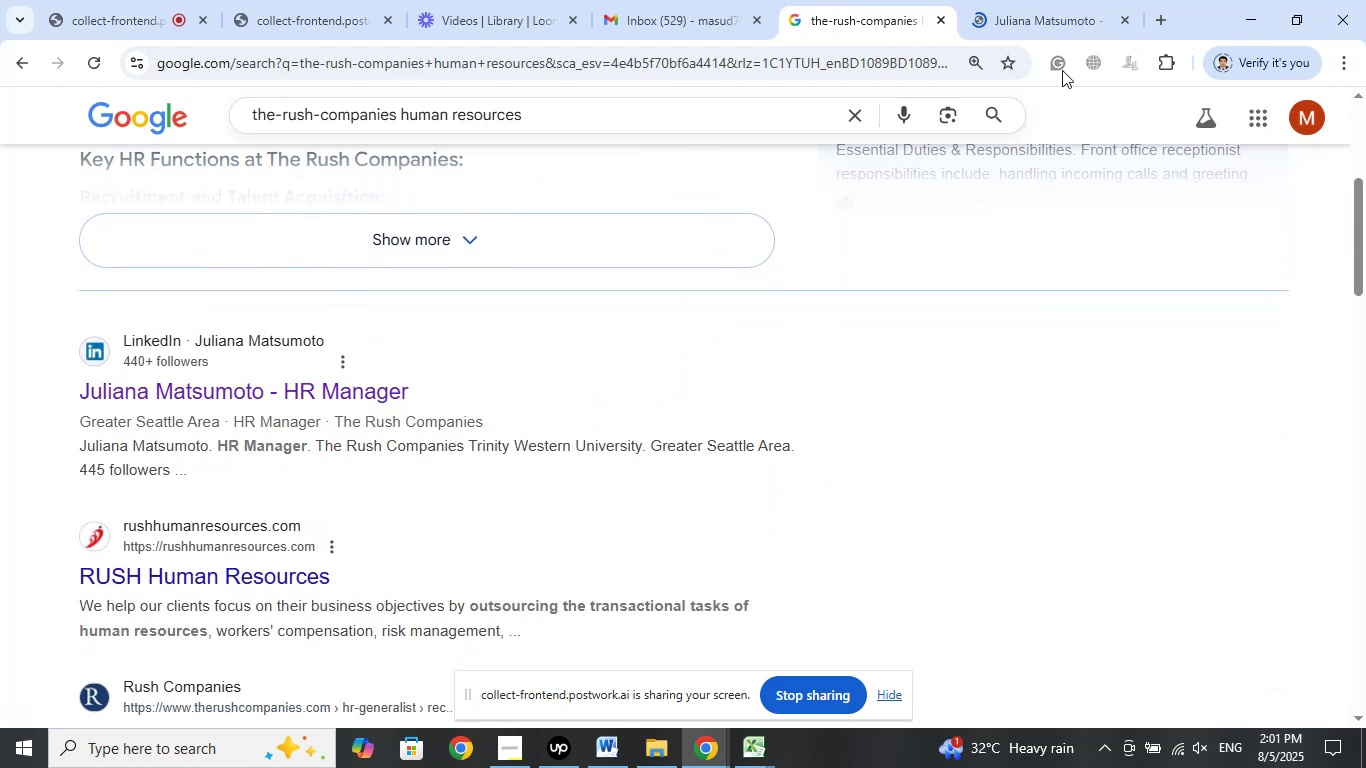 
left_click([1013, 21])
 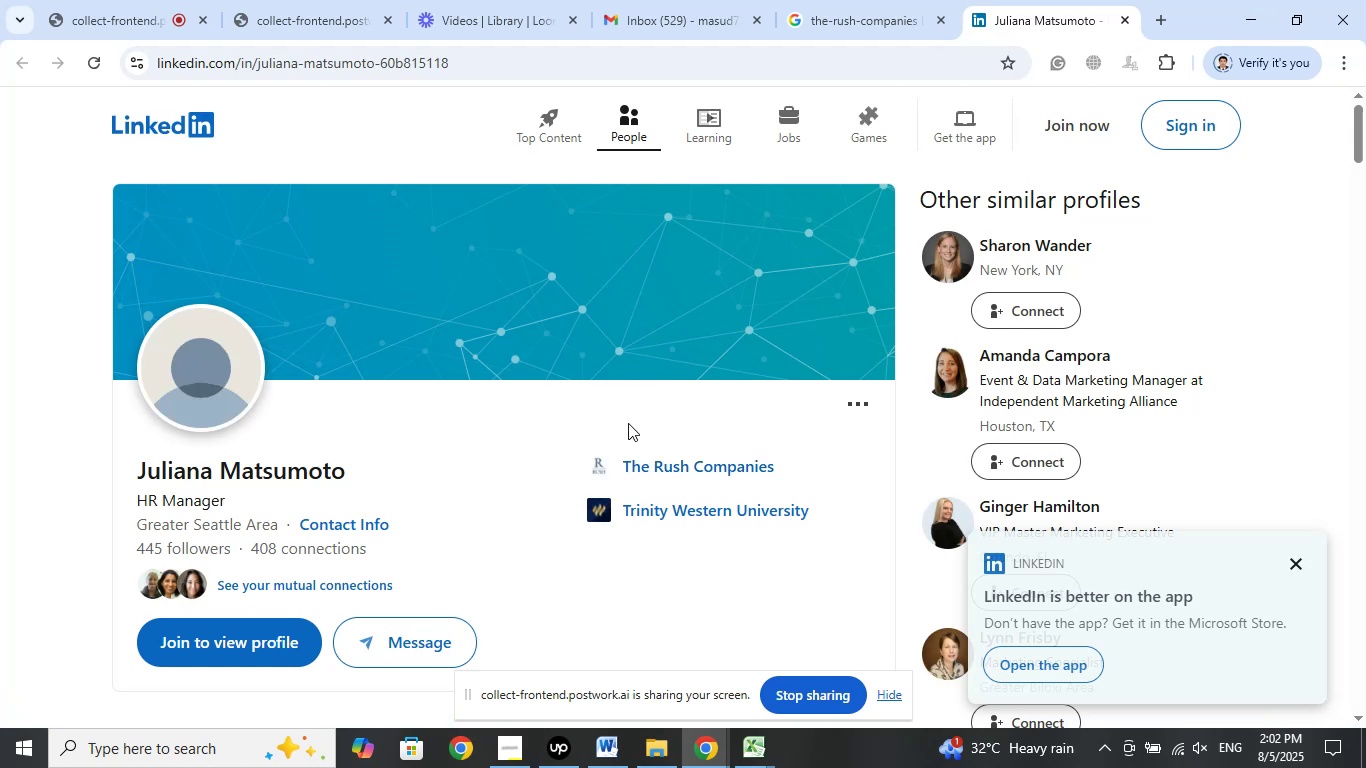 
wait(5.67)
 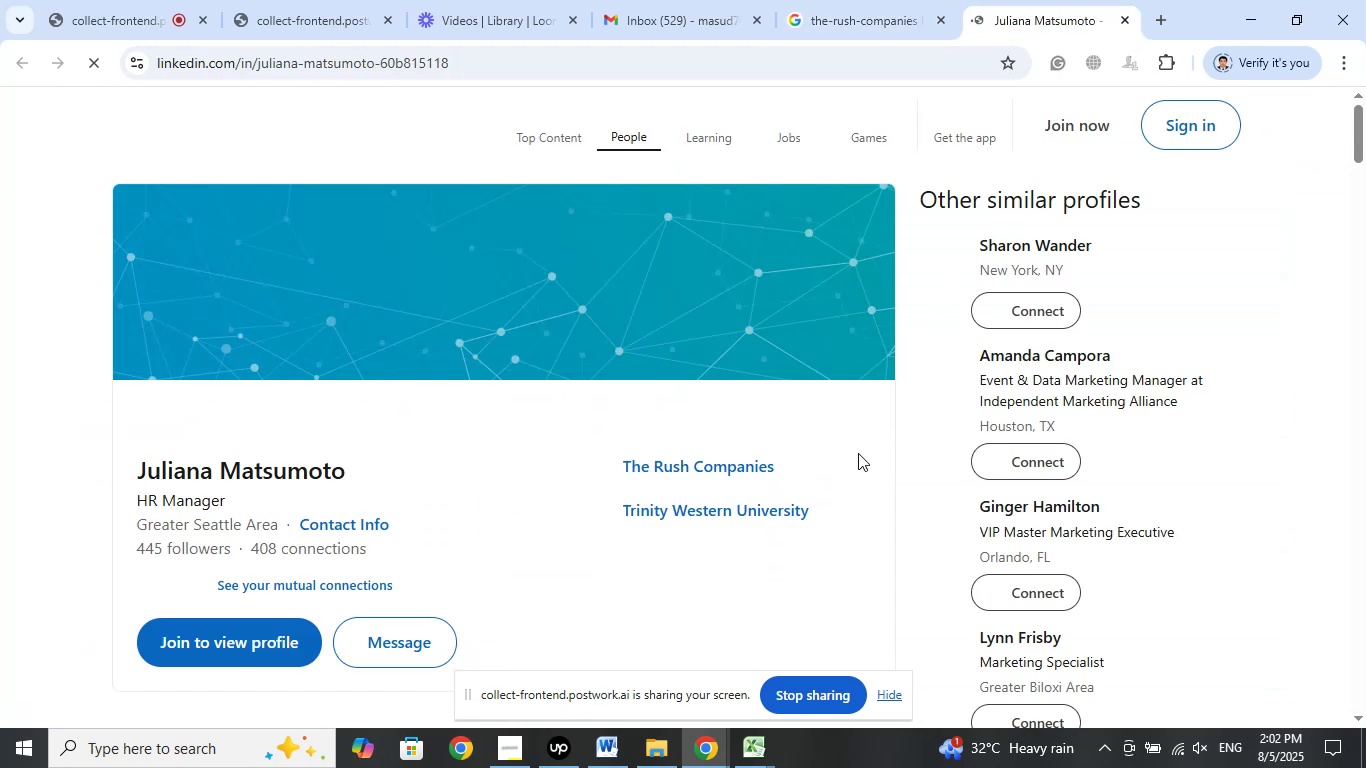 
left_click_drag(start_coordinate=[116, 470], to_coordinate=[360, 465])
 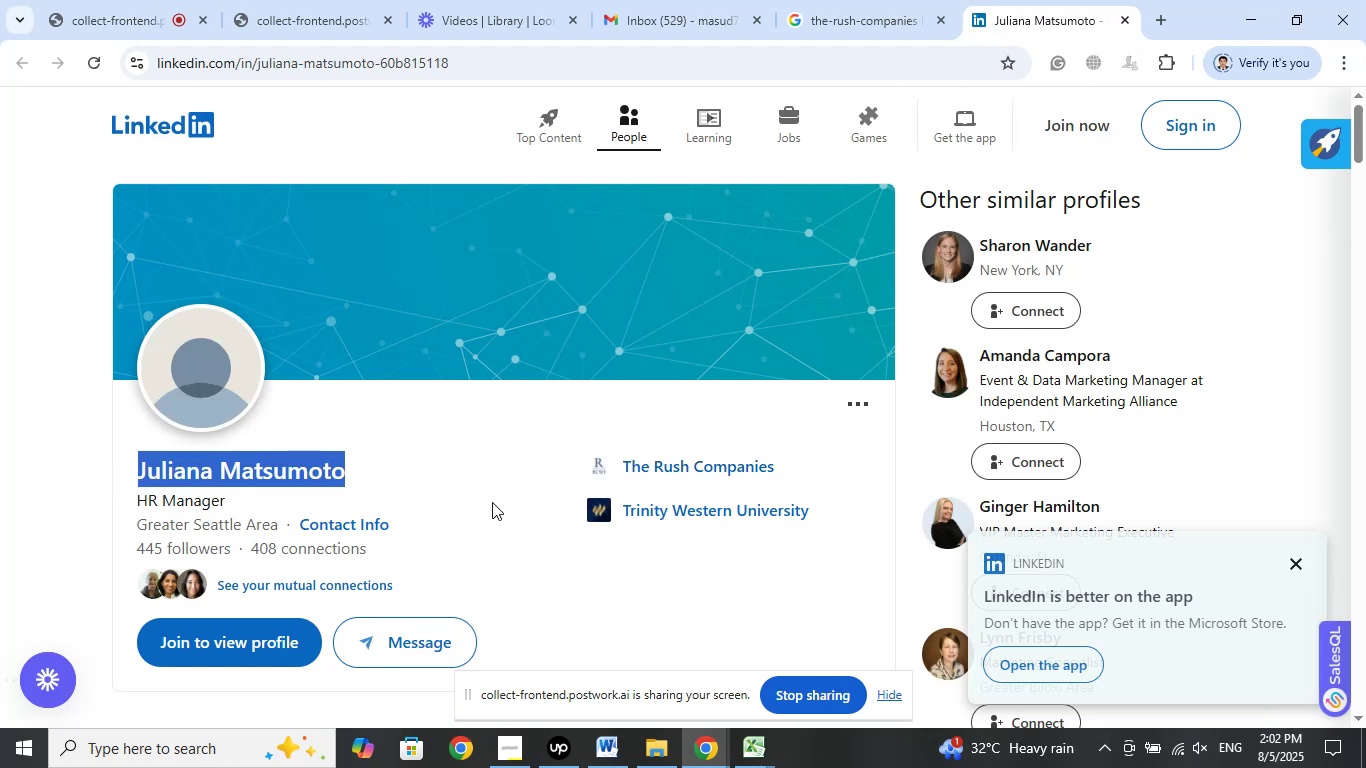 
scroll: coordinate [504, 510], scroll_direction: down, amount: 13.0
 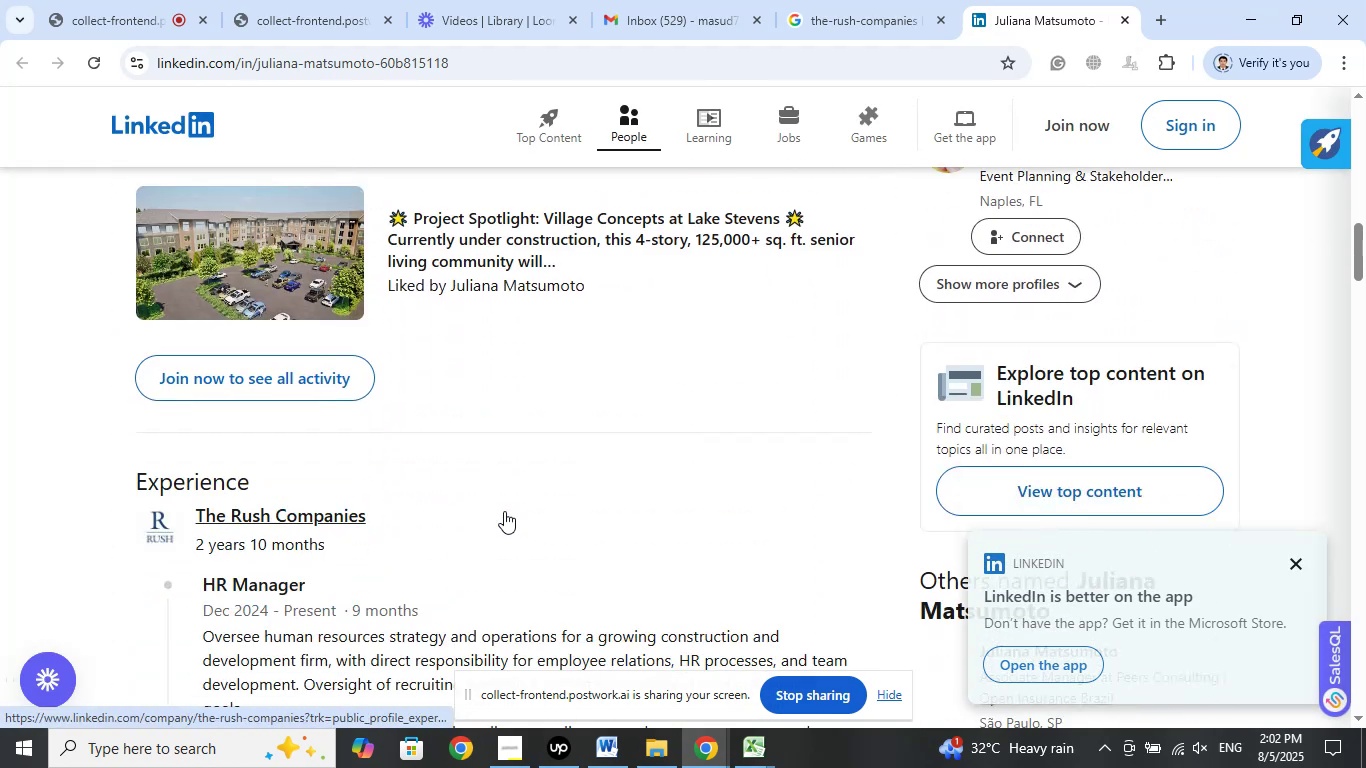 
scroll: coordinate [575, 425], scroll_direction: up, amount: 12.0
 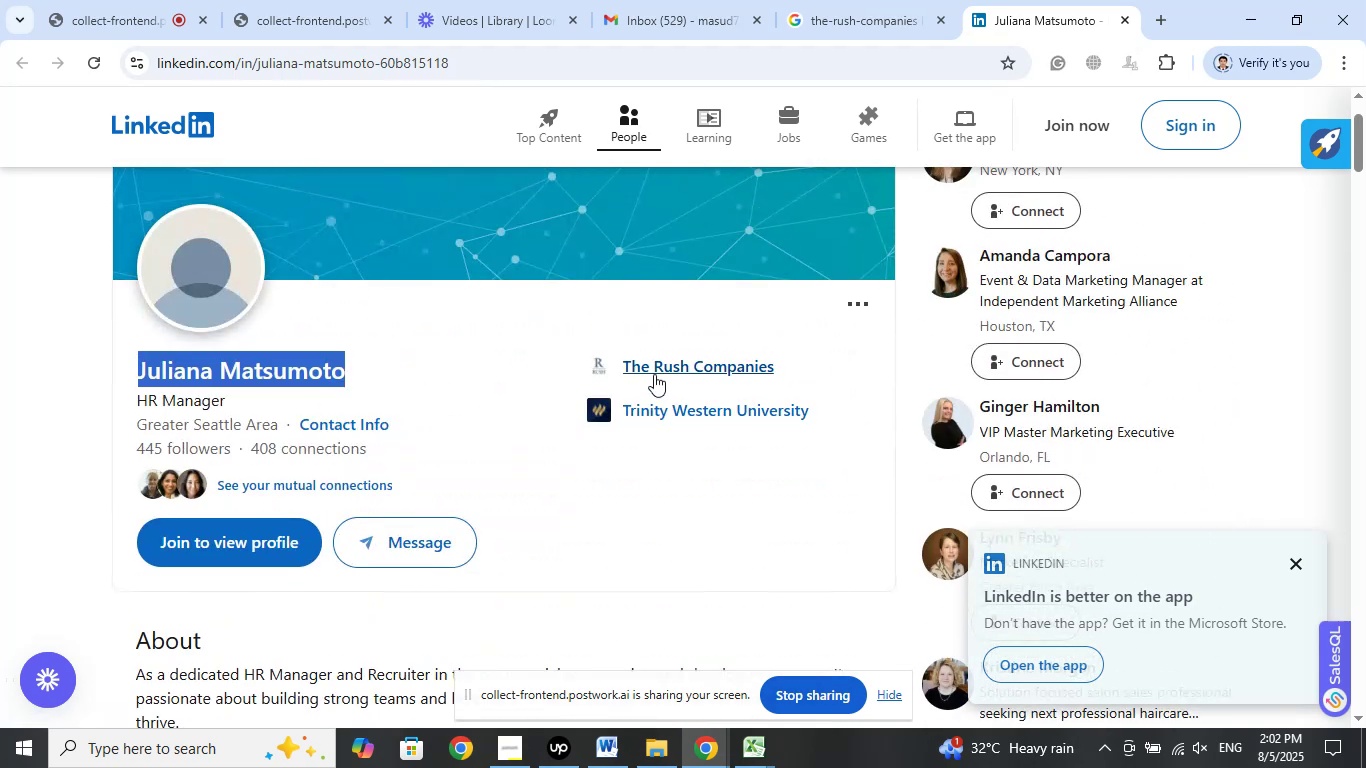 
right_click([658, 370])
 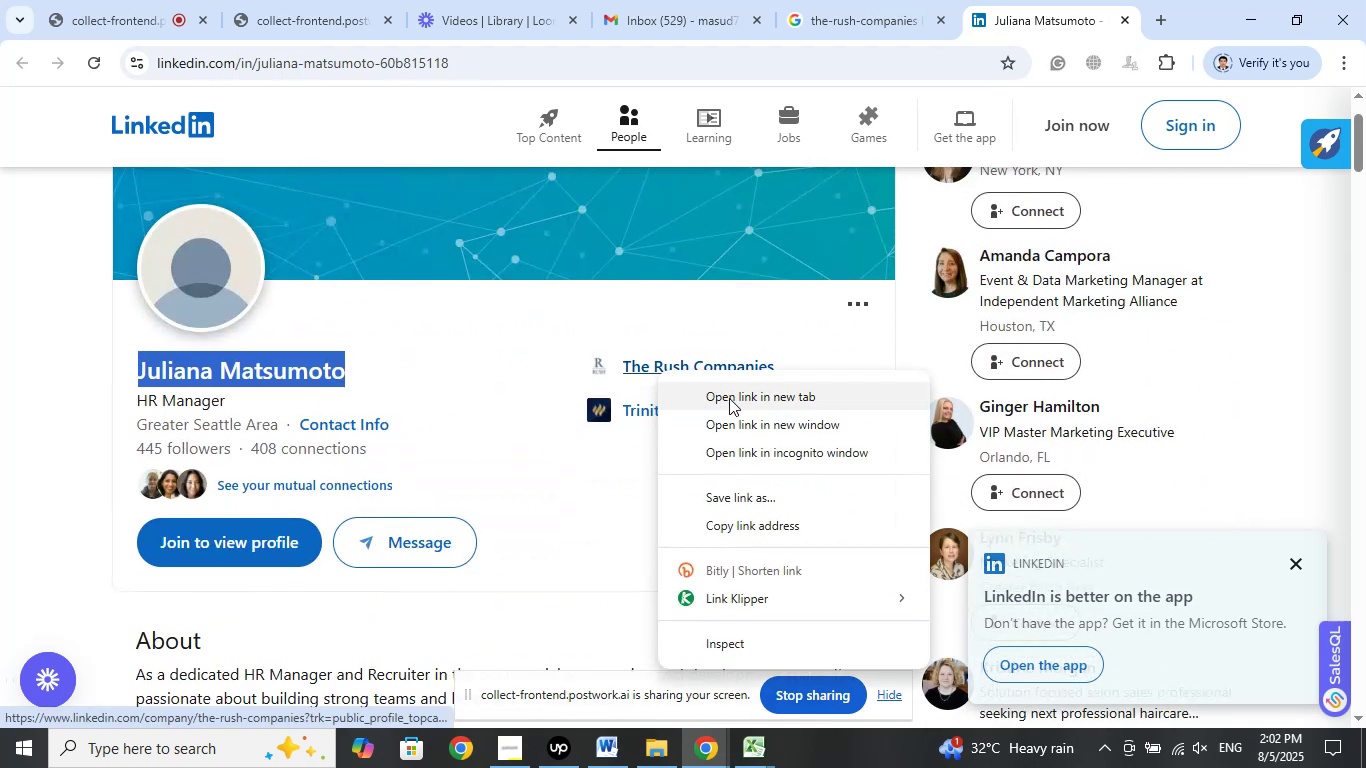 
left_click([729, 398])
 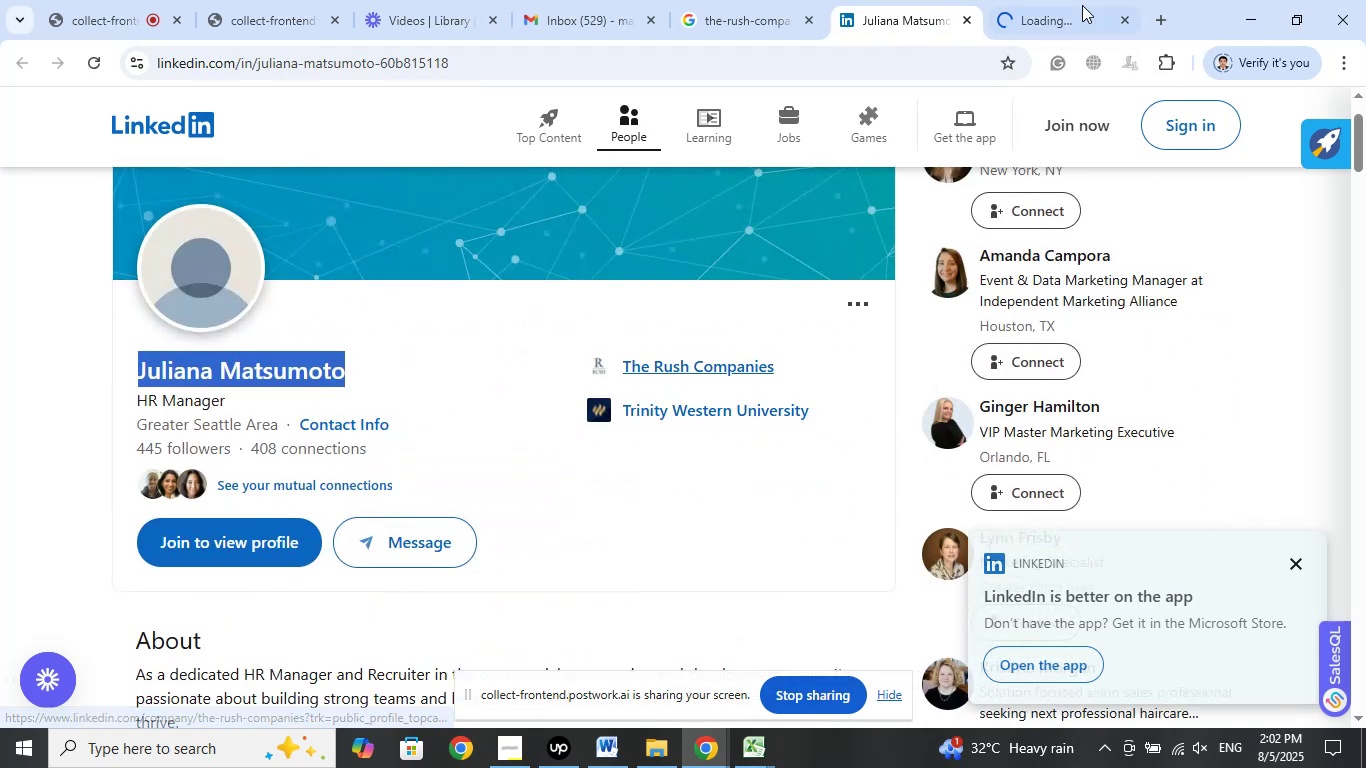 
left_click([1042, 0])
 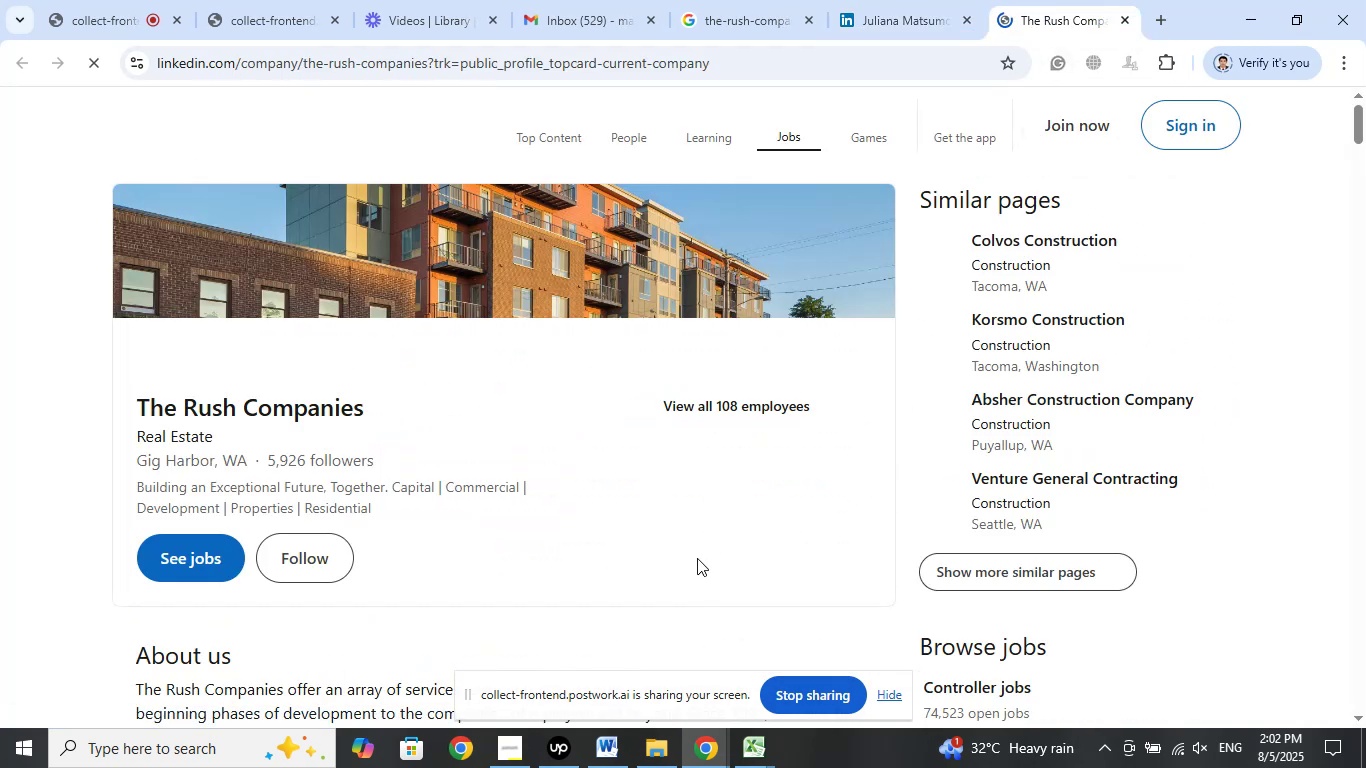 
scroll: coordinate [700, 553], scroll_direction: down, amount: 8.0
 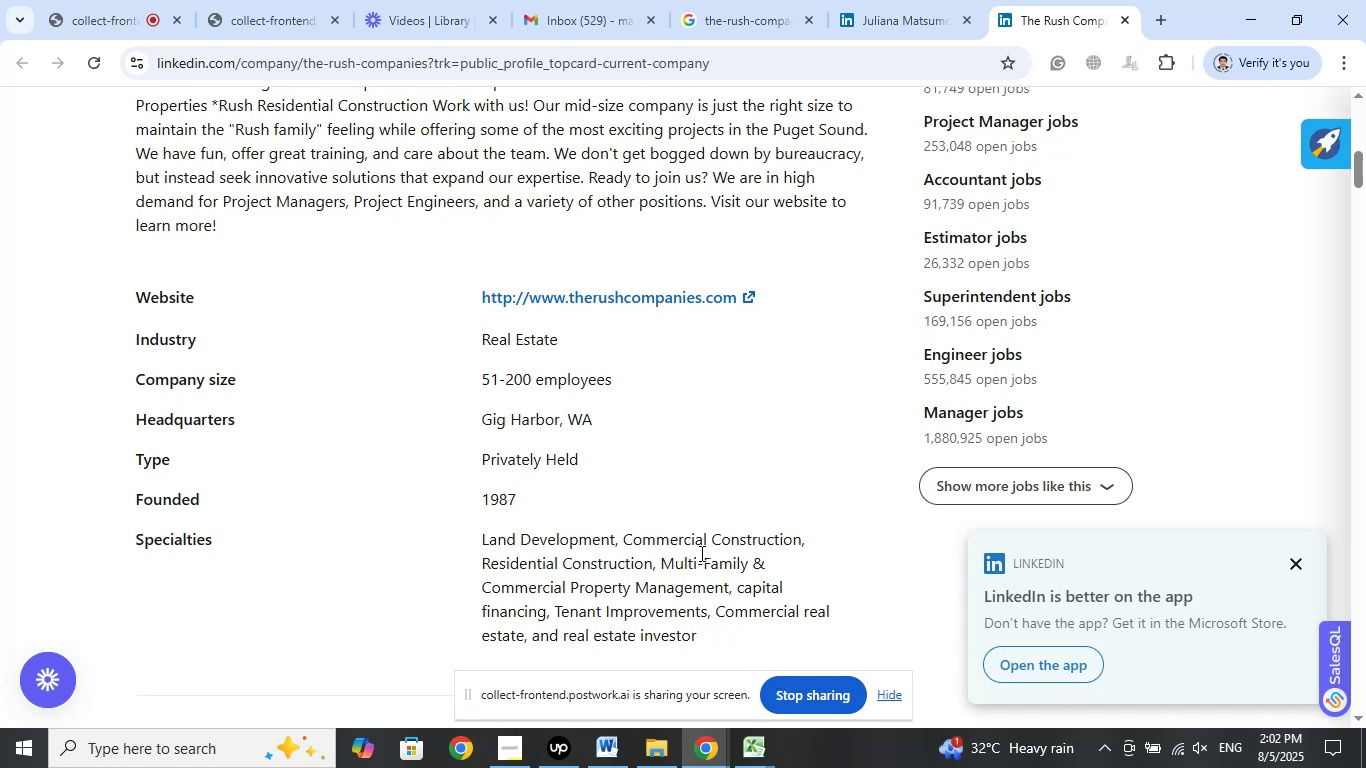 
scroll: coordinate [701, 495], scroll_direction: up, amount: 15.0
 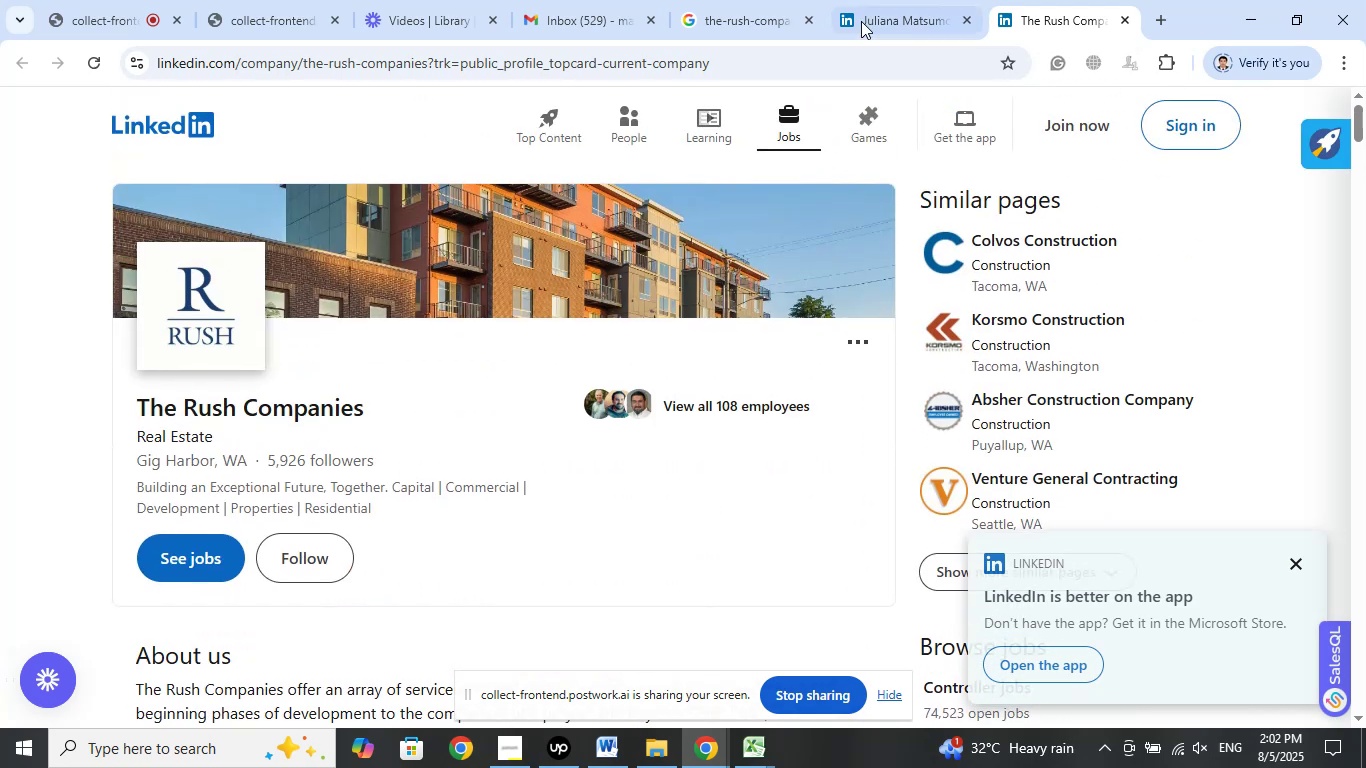 
left_click([885, 15])
 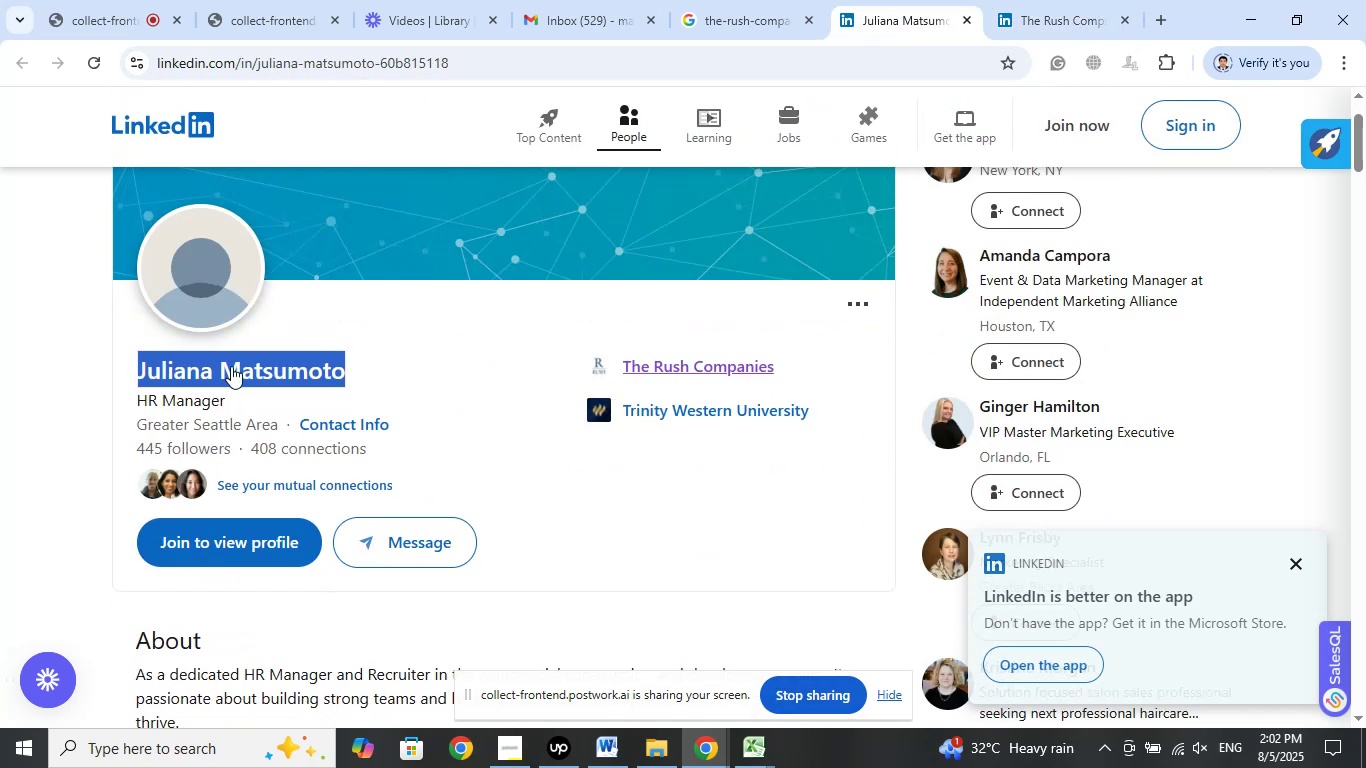 
right_click([233, 364])
 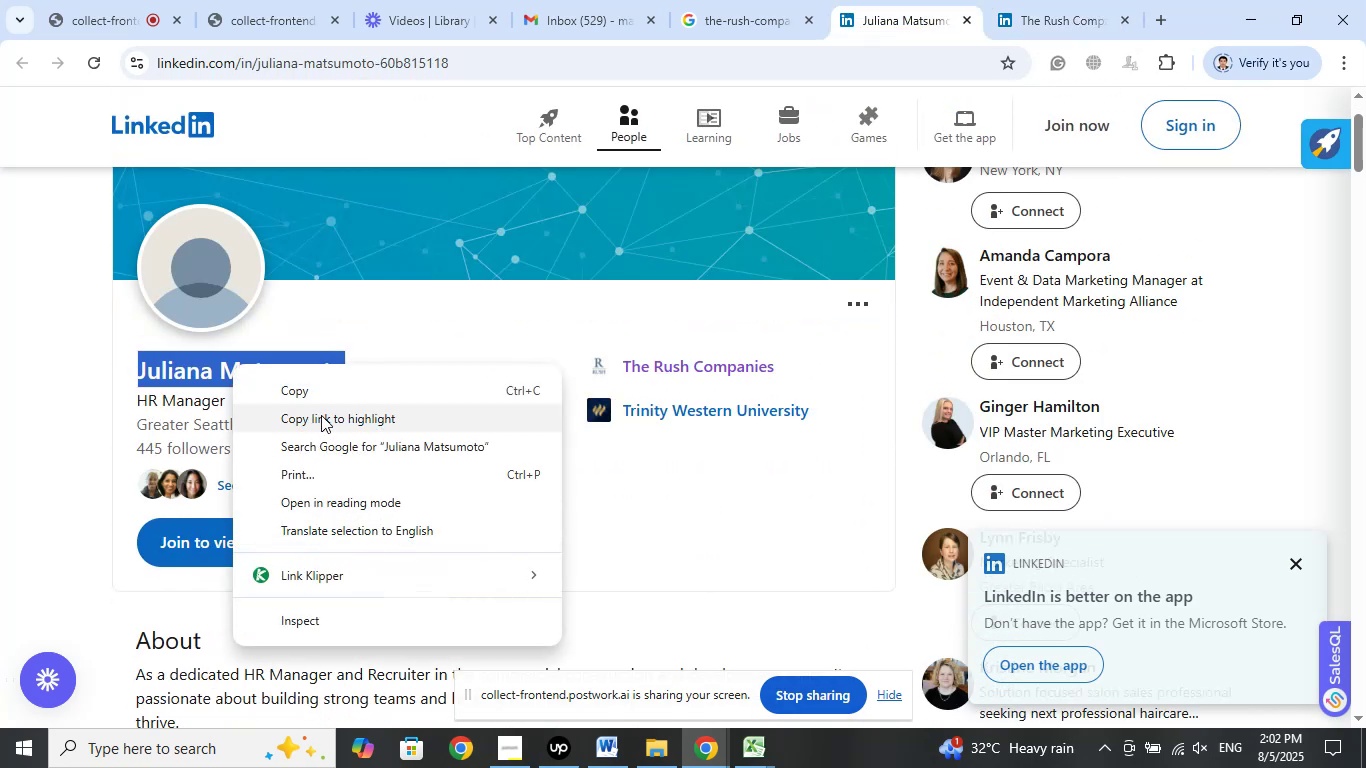 
left_click([315, 399])
 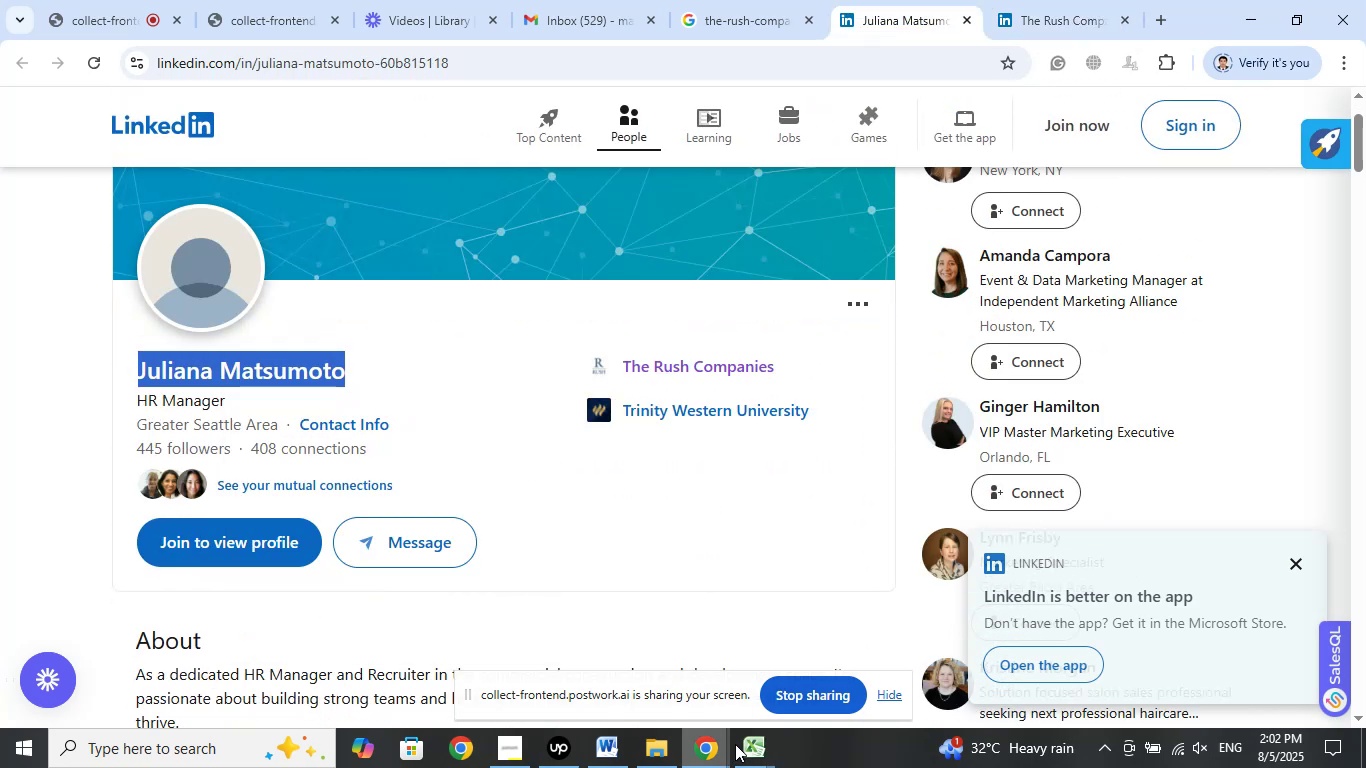 
left_click([757, 747])
 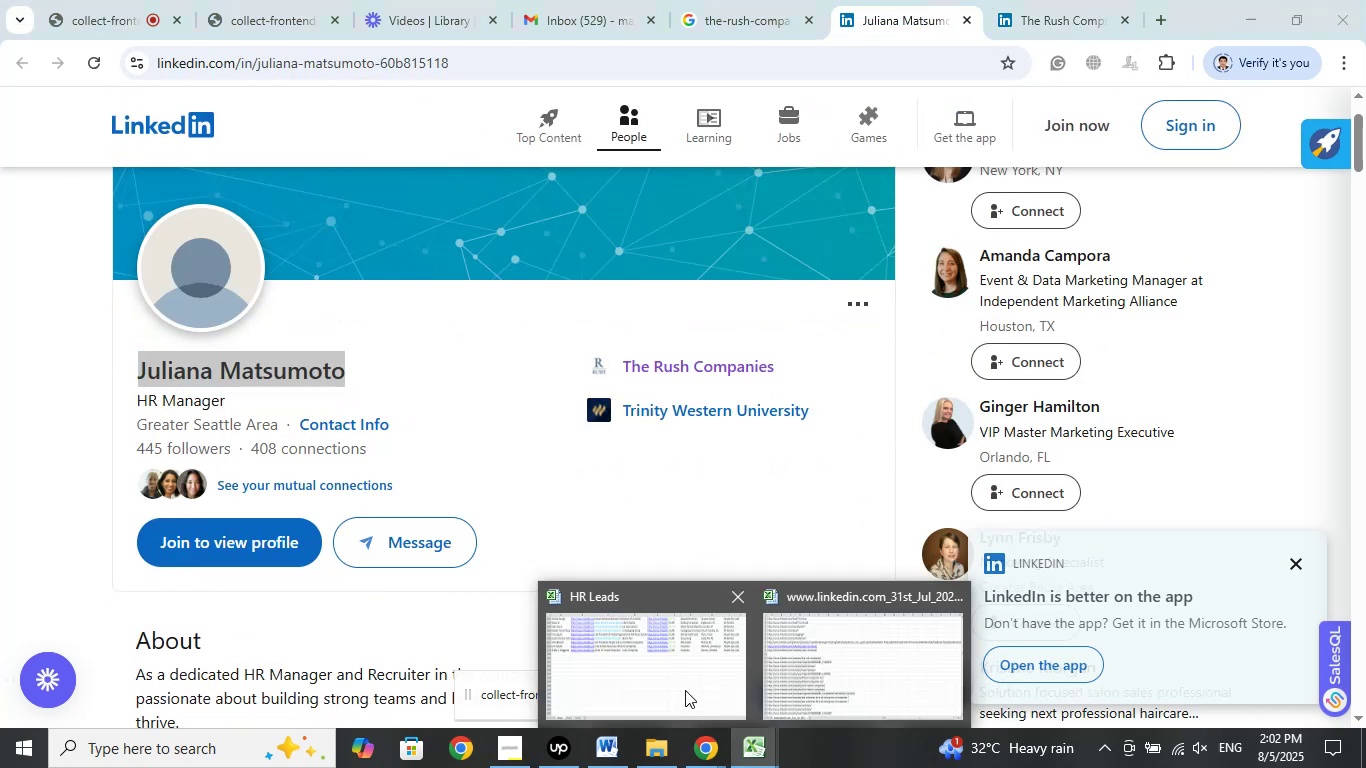 
left_click([685, 687])
 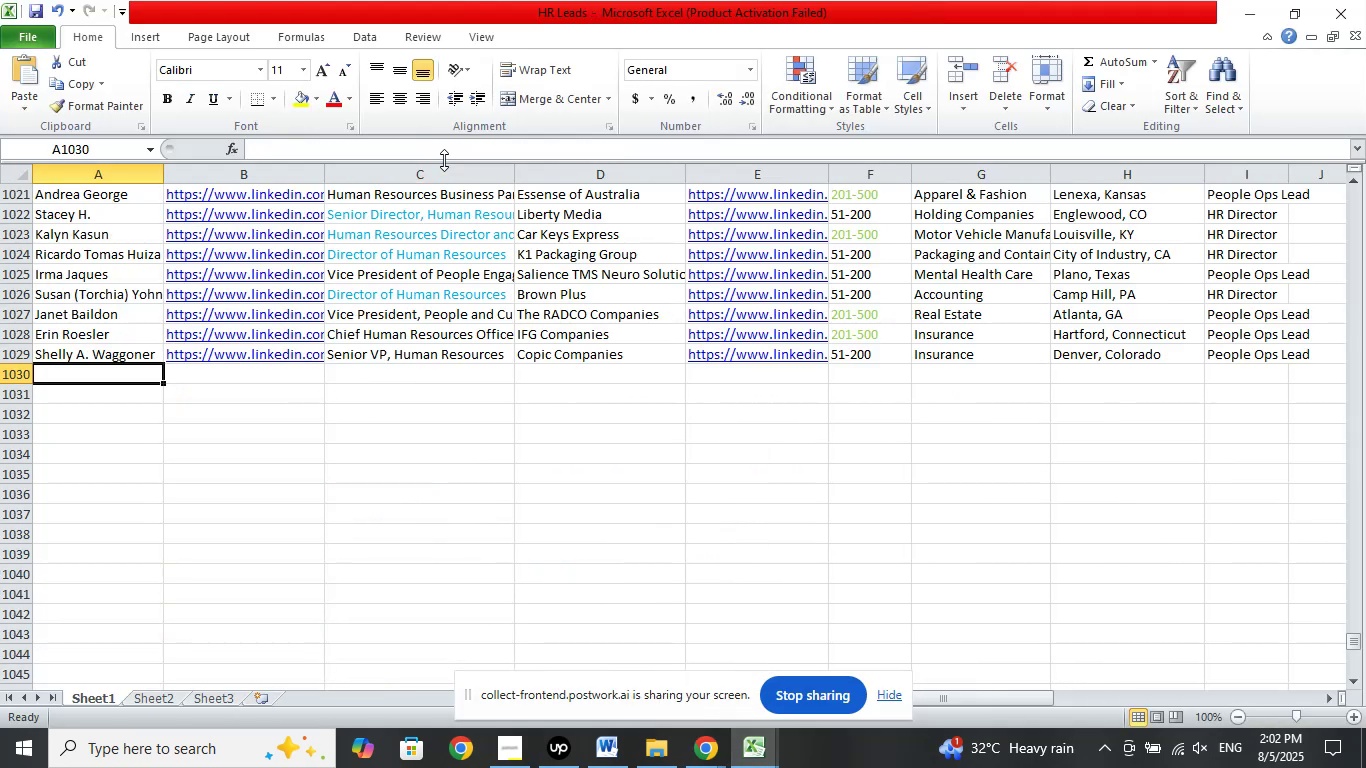 
left_click([490, 149])
 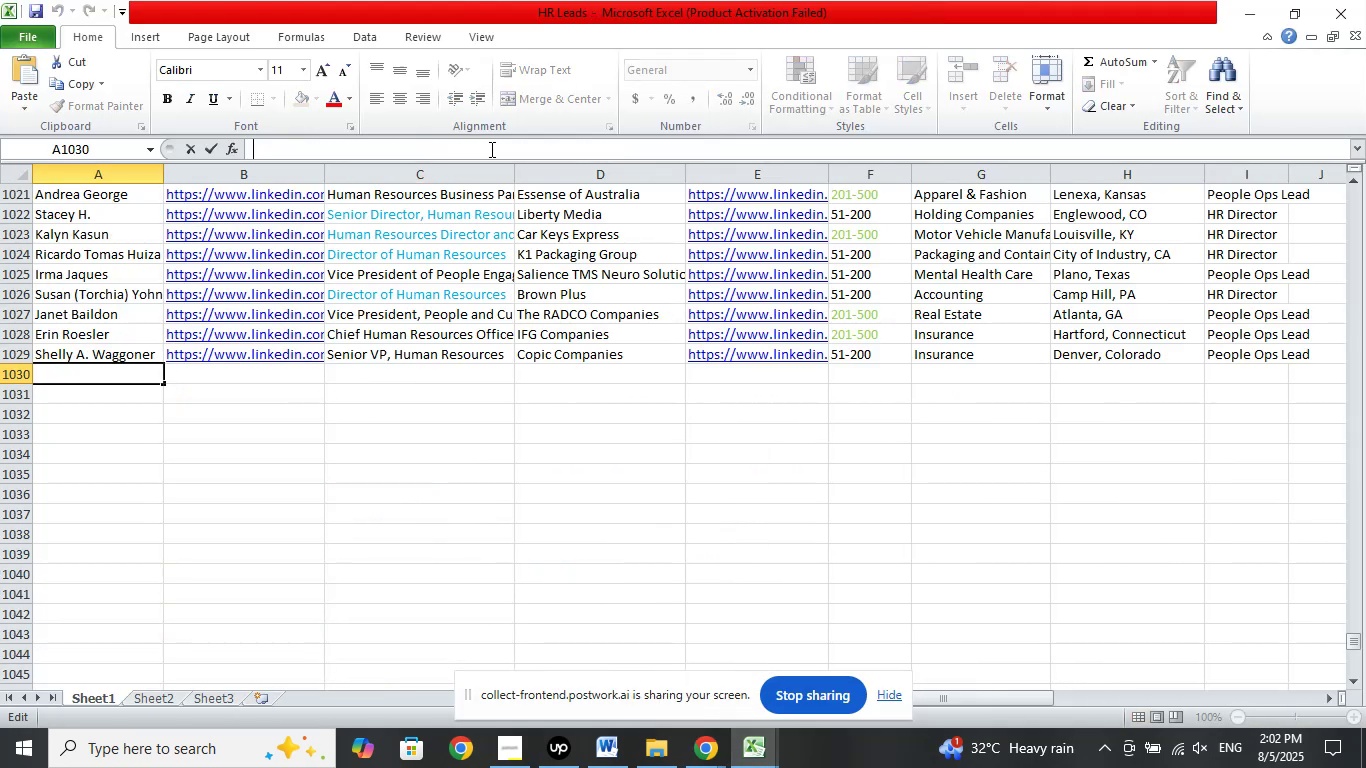 
right_click([490, 149])
 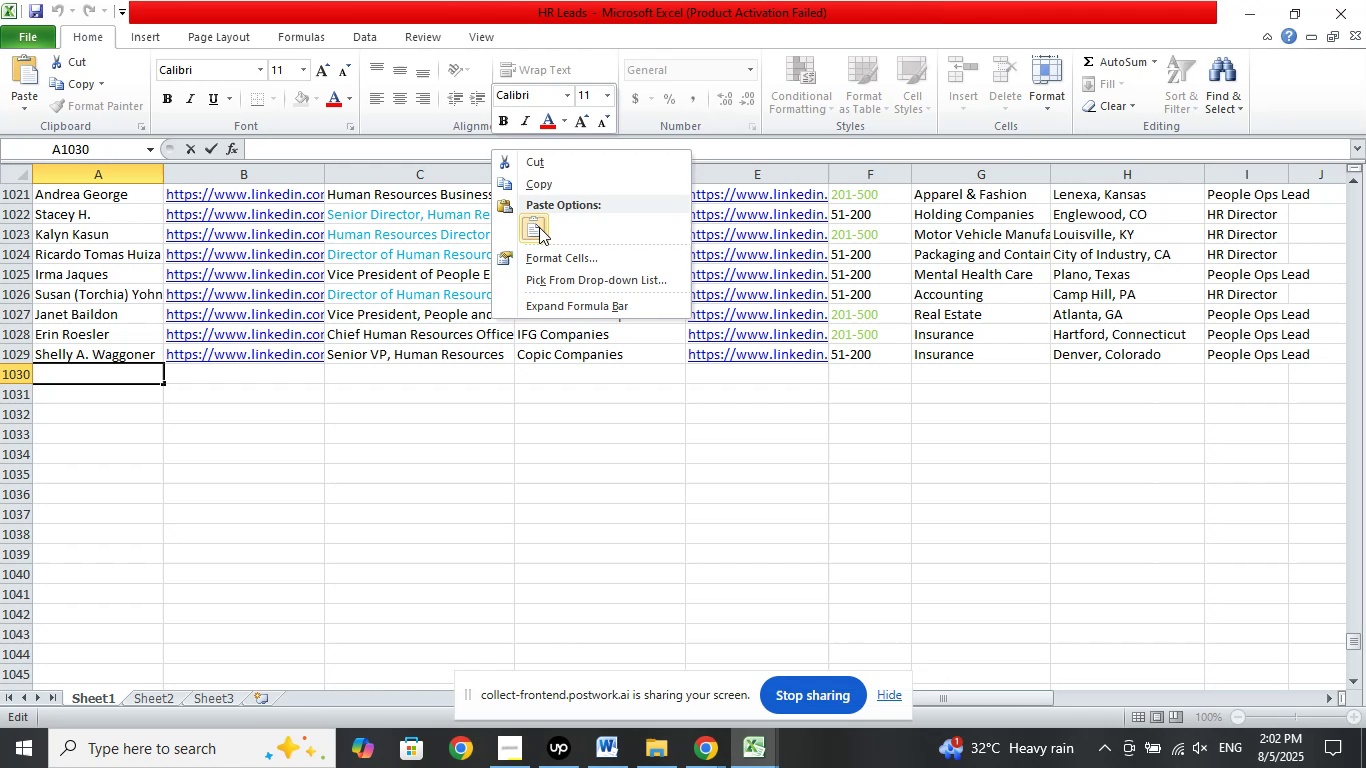 
left_click([539, 227])
 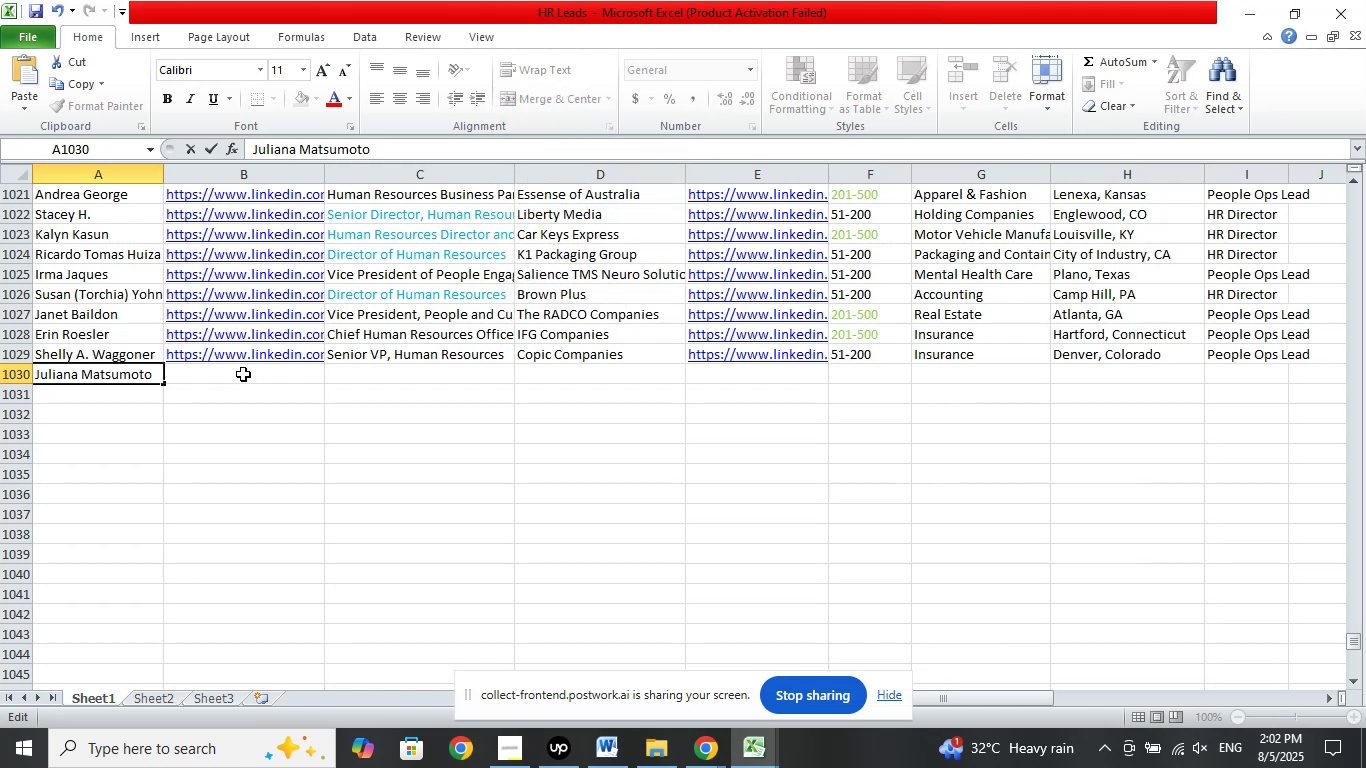 
left_click([243, 374])
 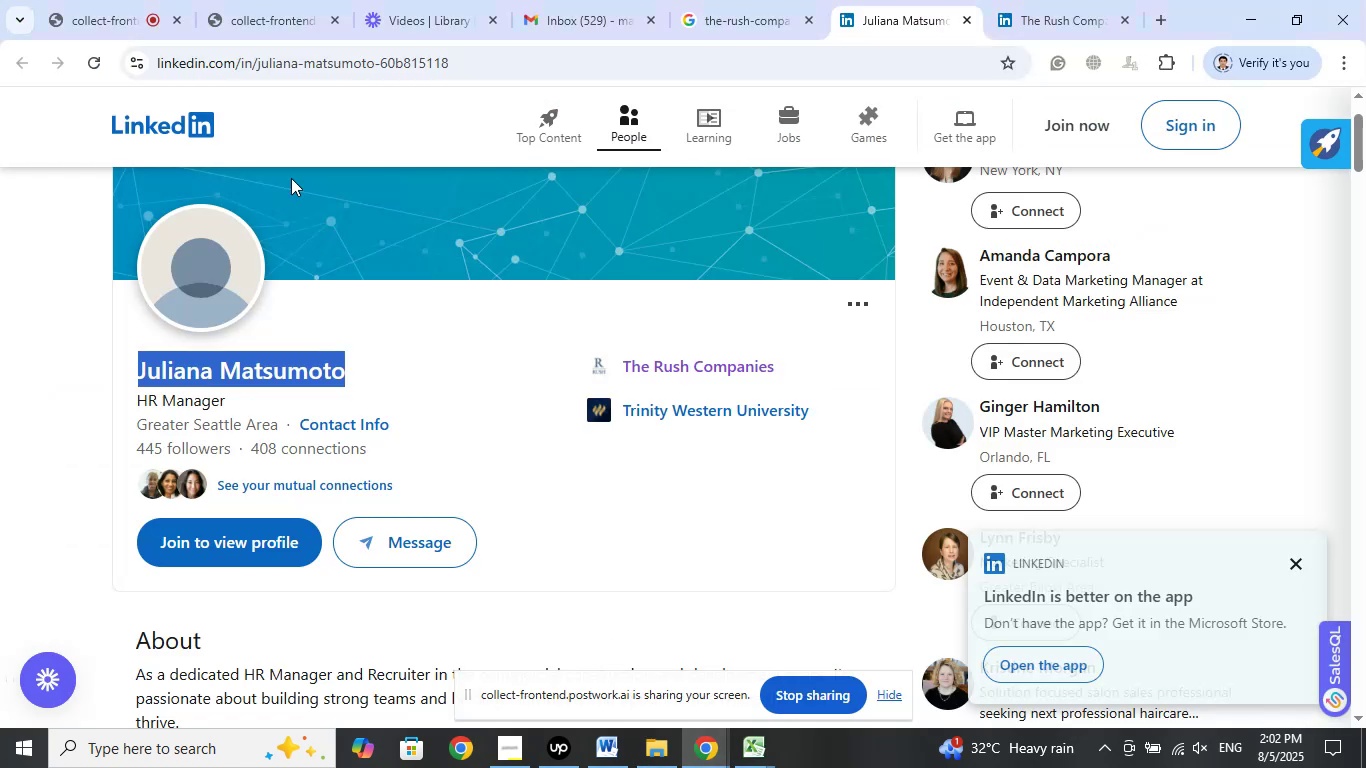 
left_click([482, 61])
 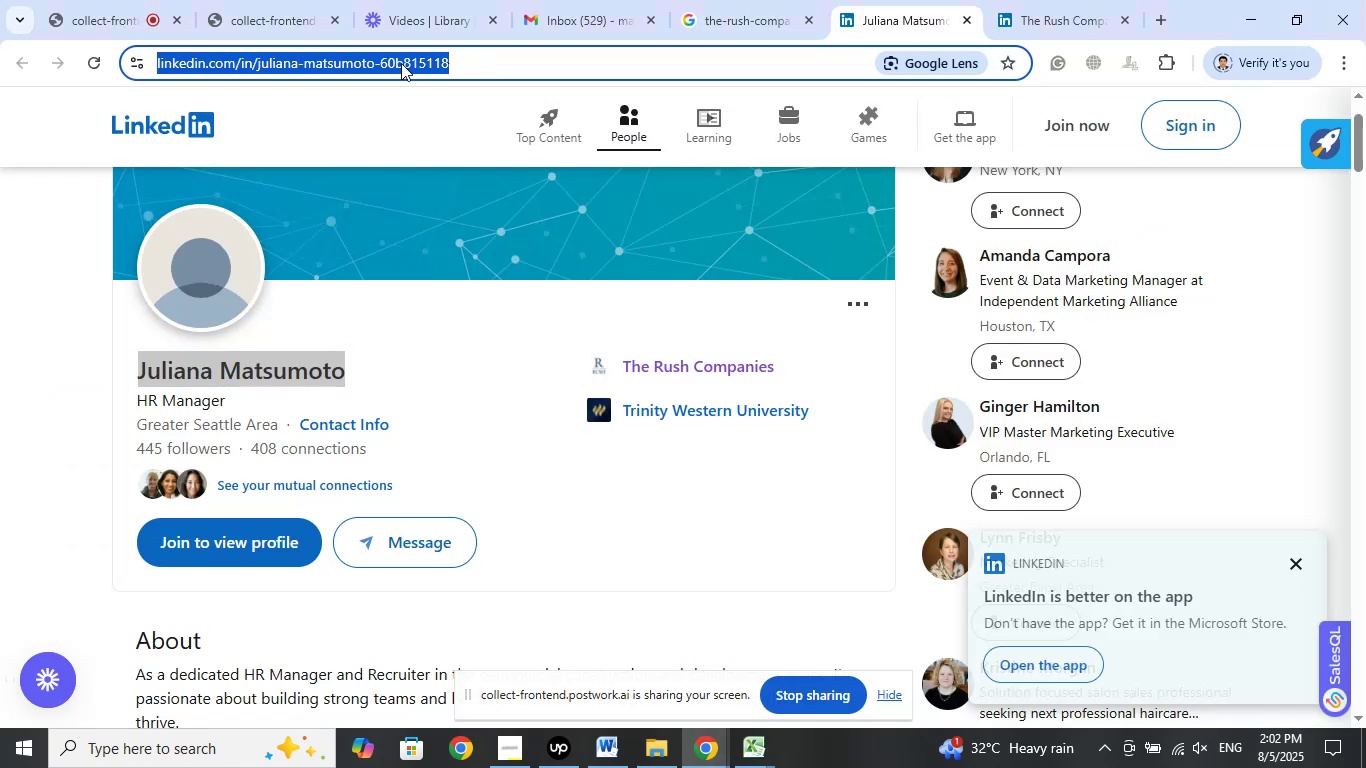 
right_click([401, 63])
 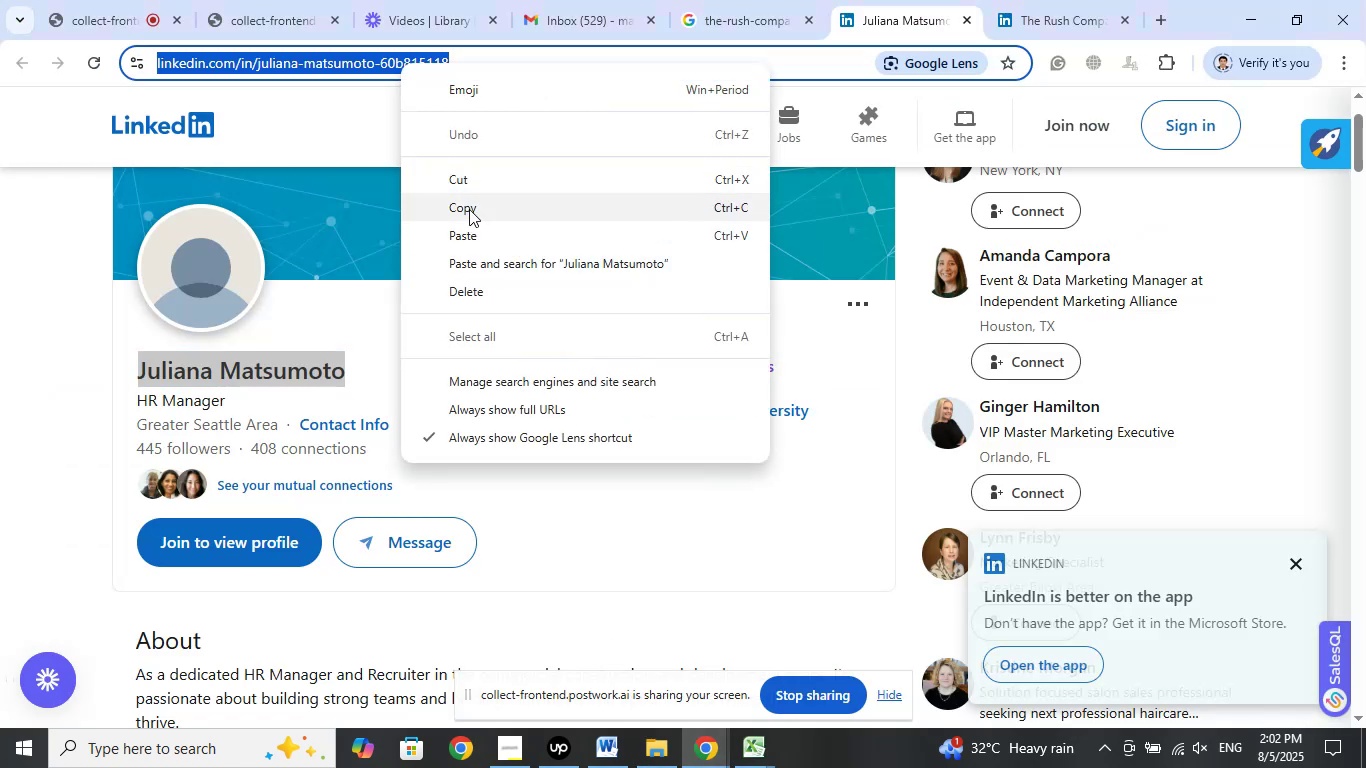 
left_click([469, 208])
 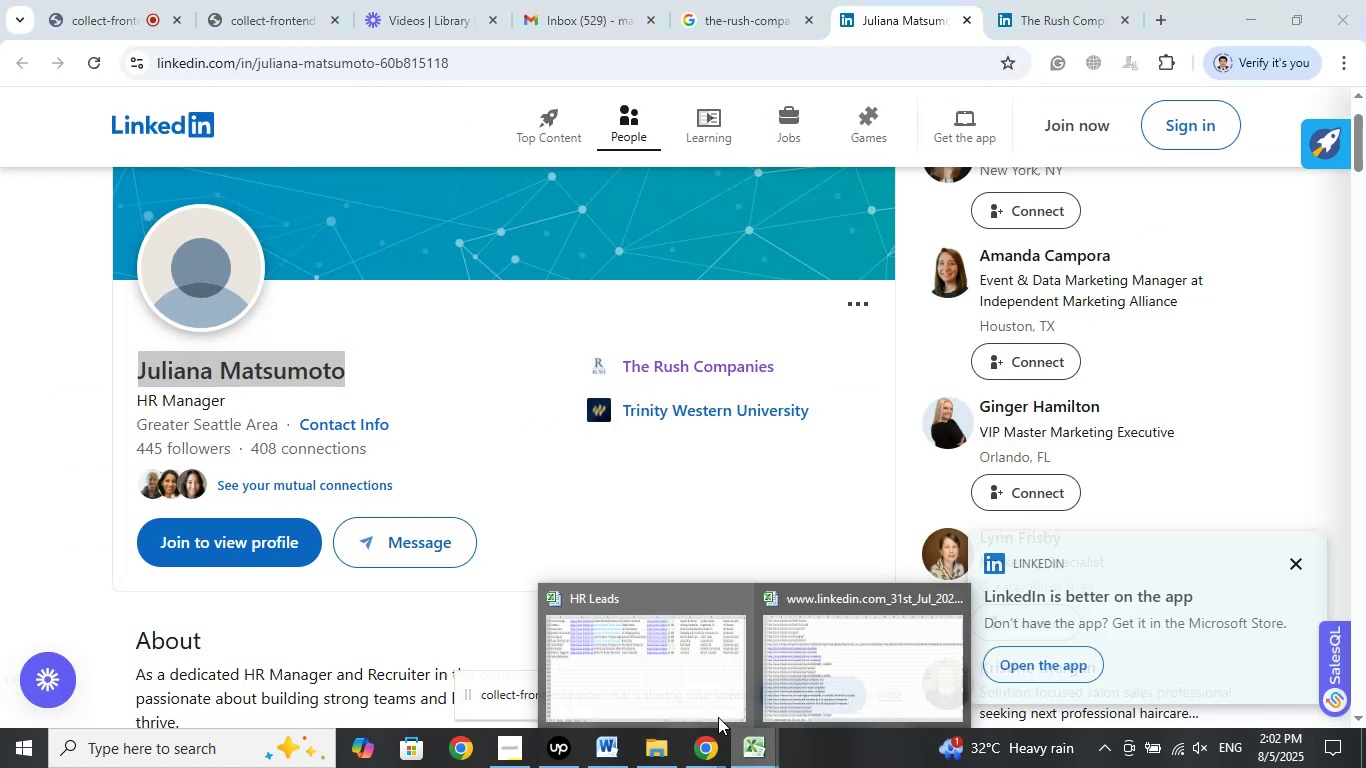 
left_click([657, 666])
 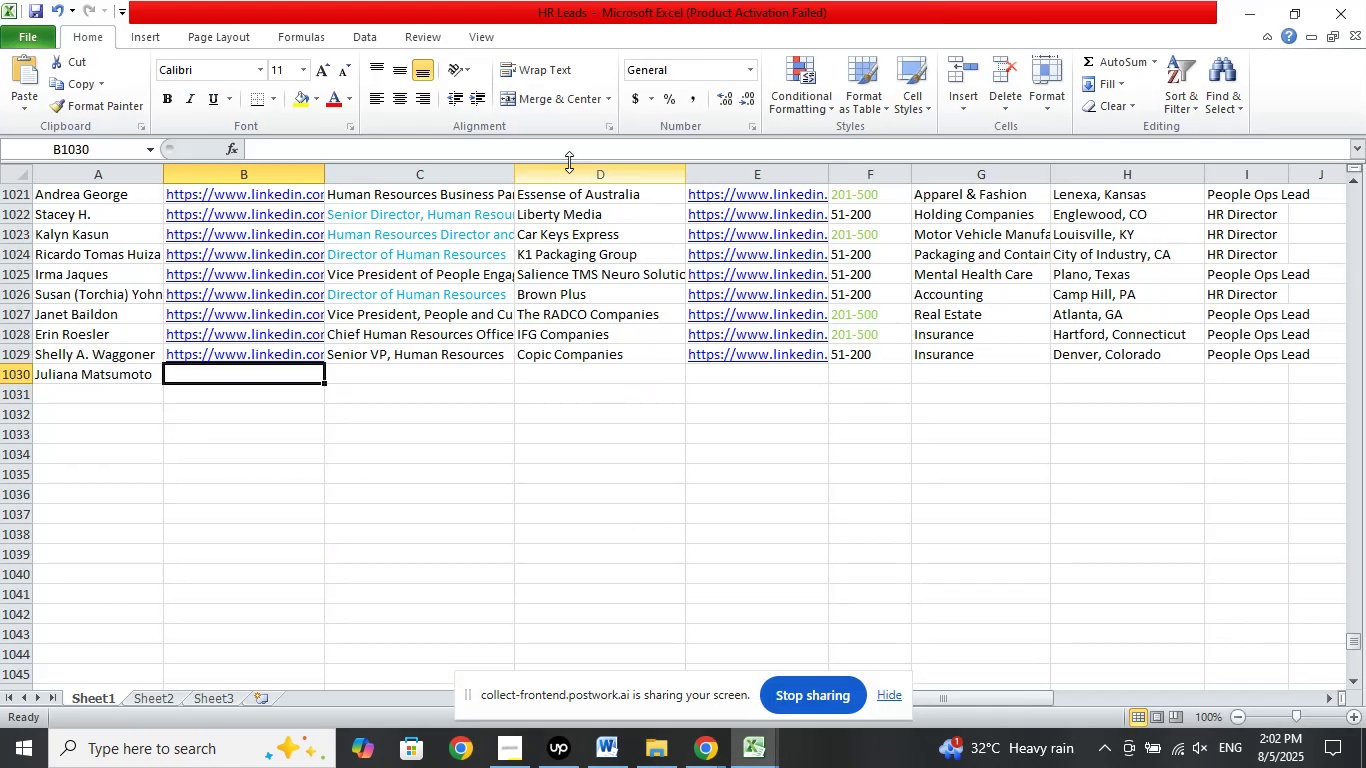 
left_click([580, 148])
 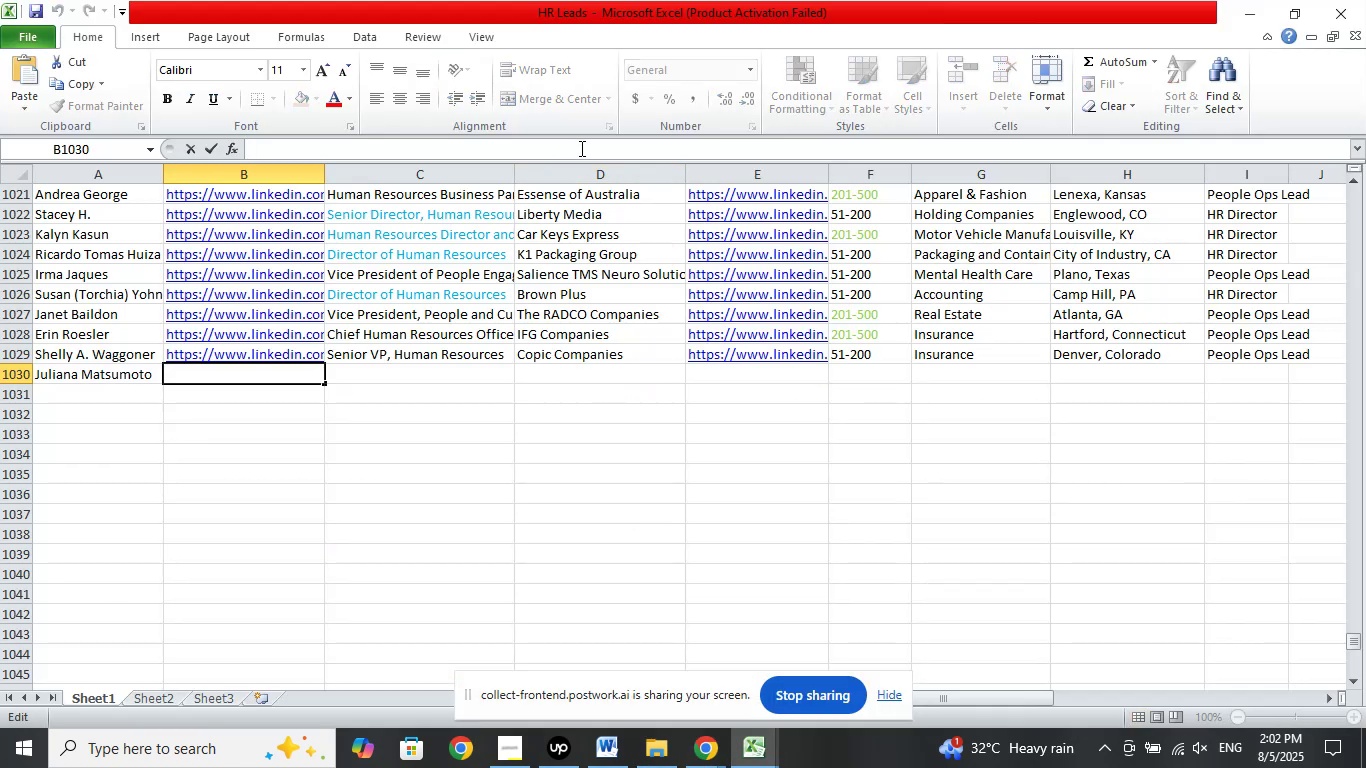 
right_click([580, 148])
 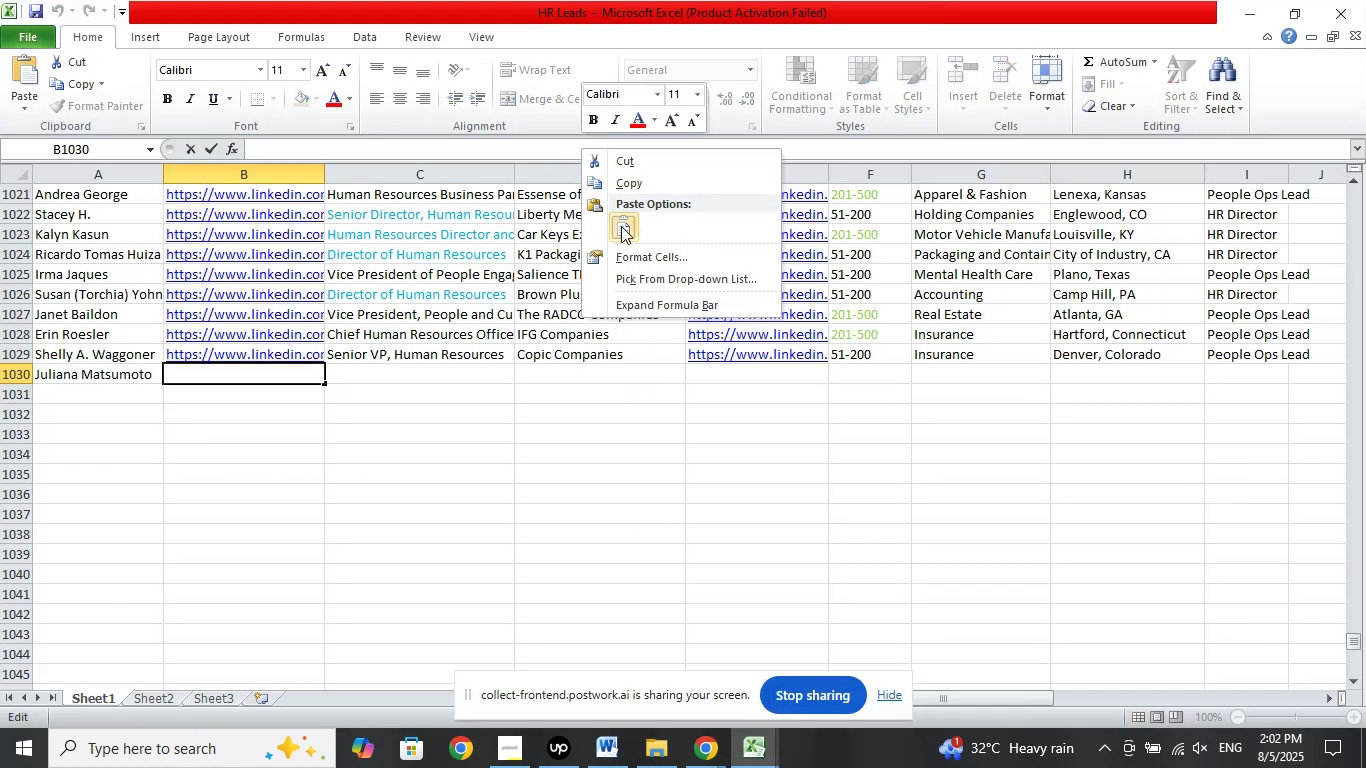 
left_click([621, 226])
 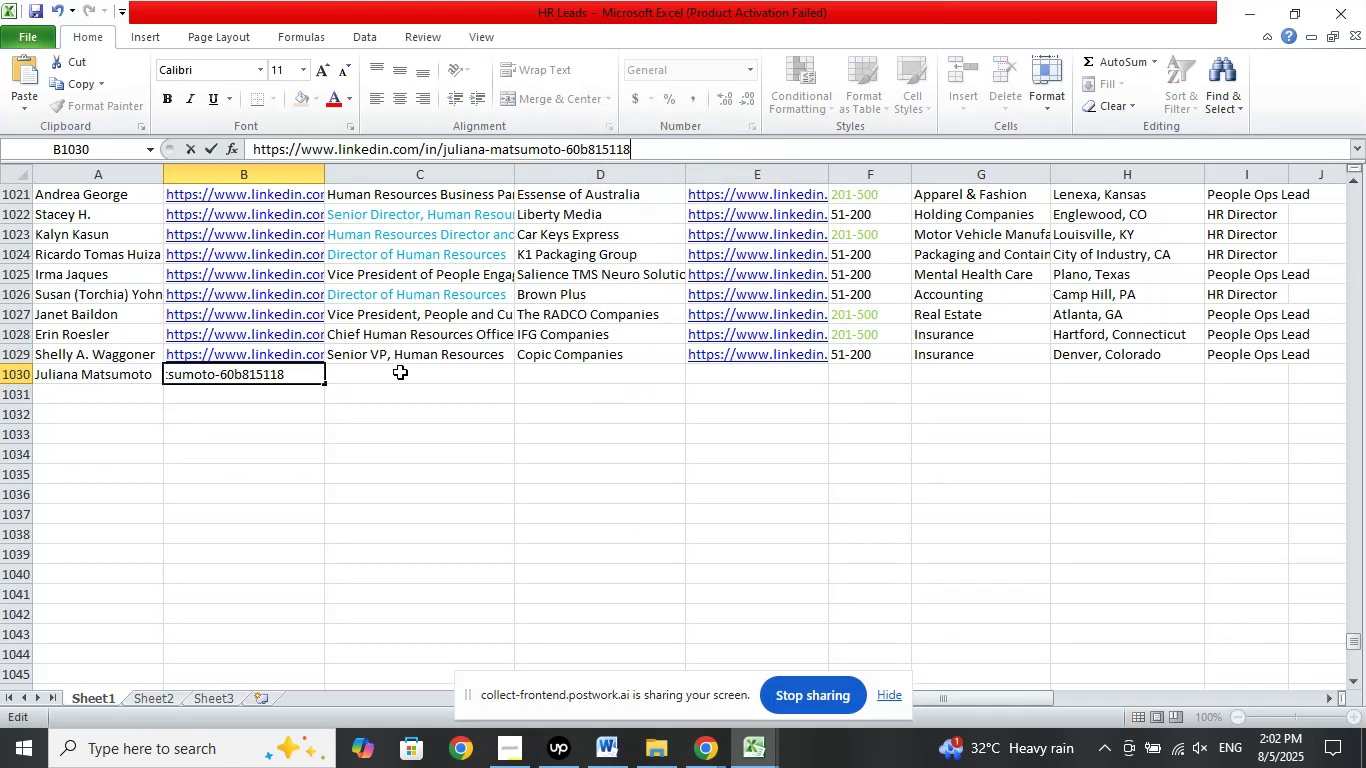 
left_click([401, 371])
 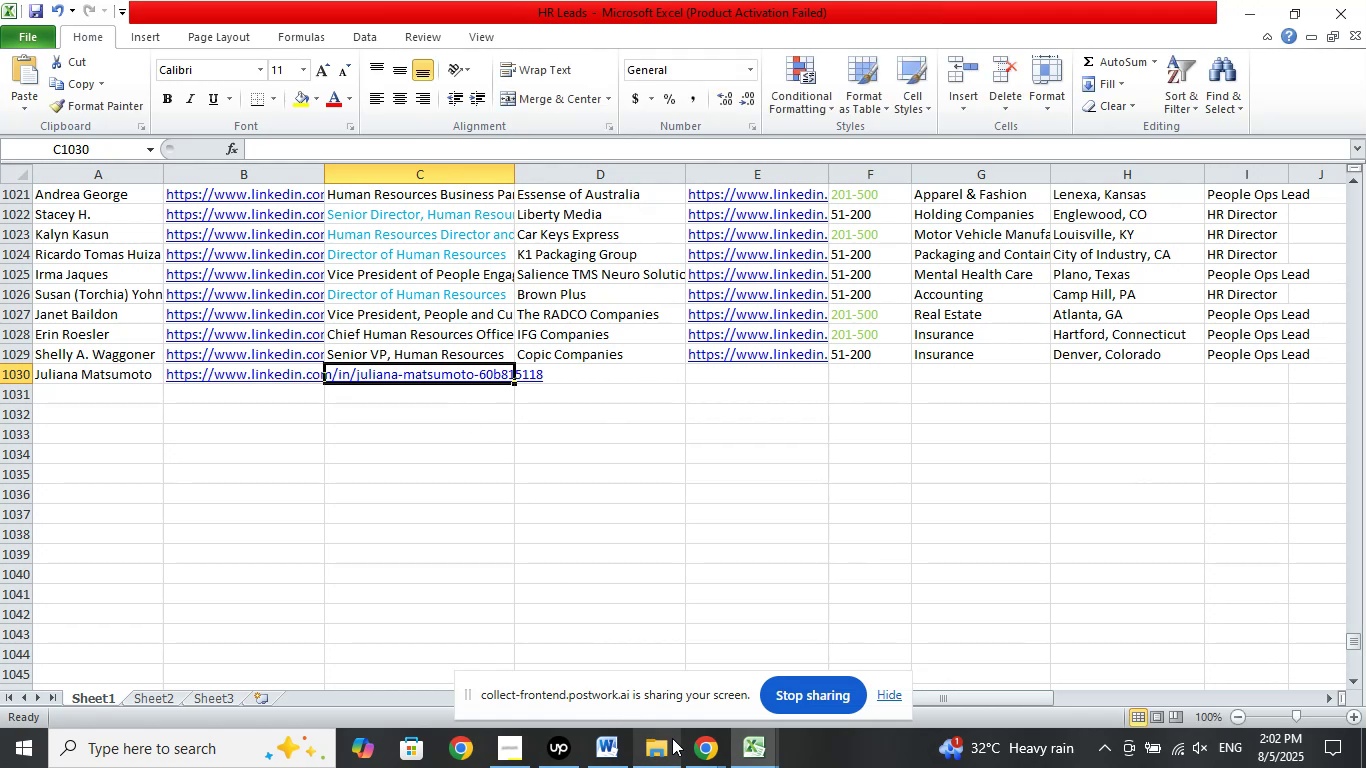 
left_click([688, 744])
 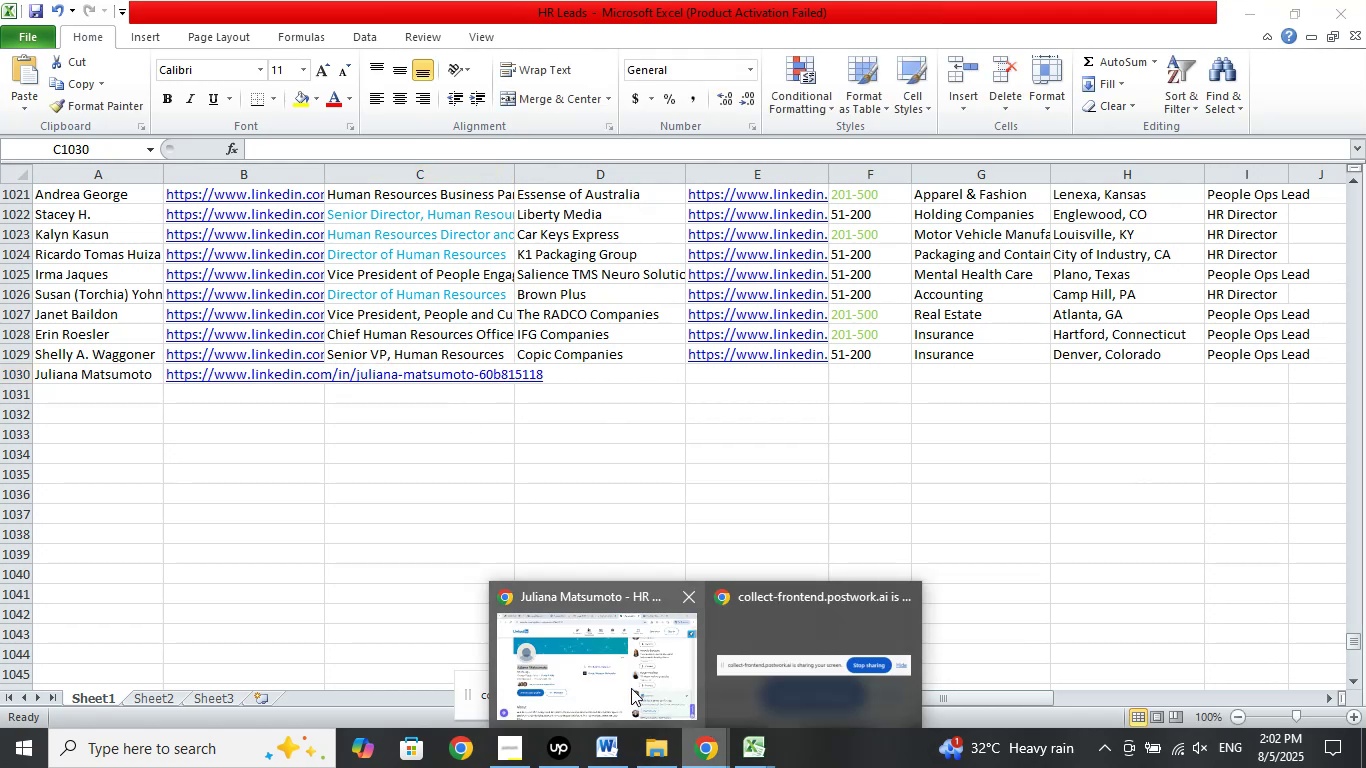 
left_click([631, 688])
 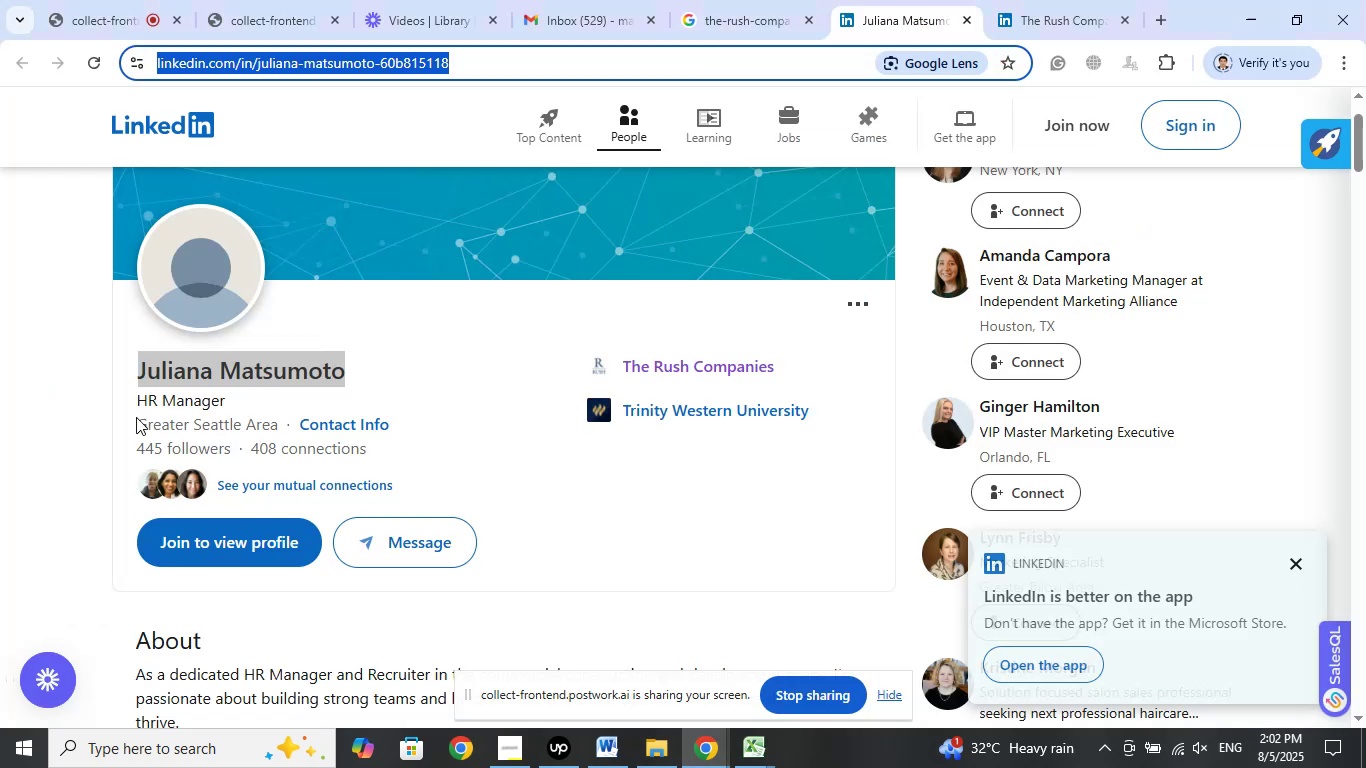 
left_click_drag(start_coordinate=[109, 399], to_coordinate=[229, 400])
 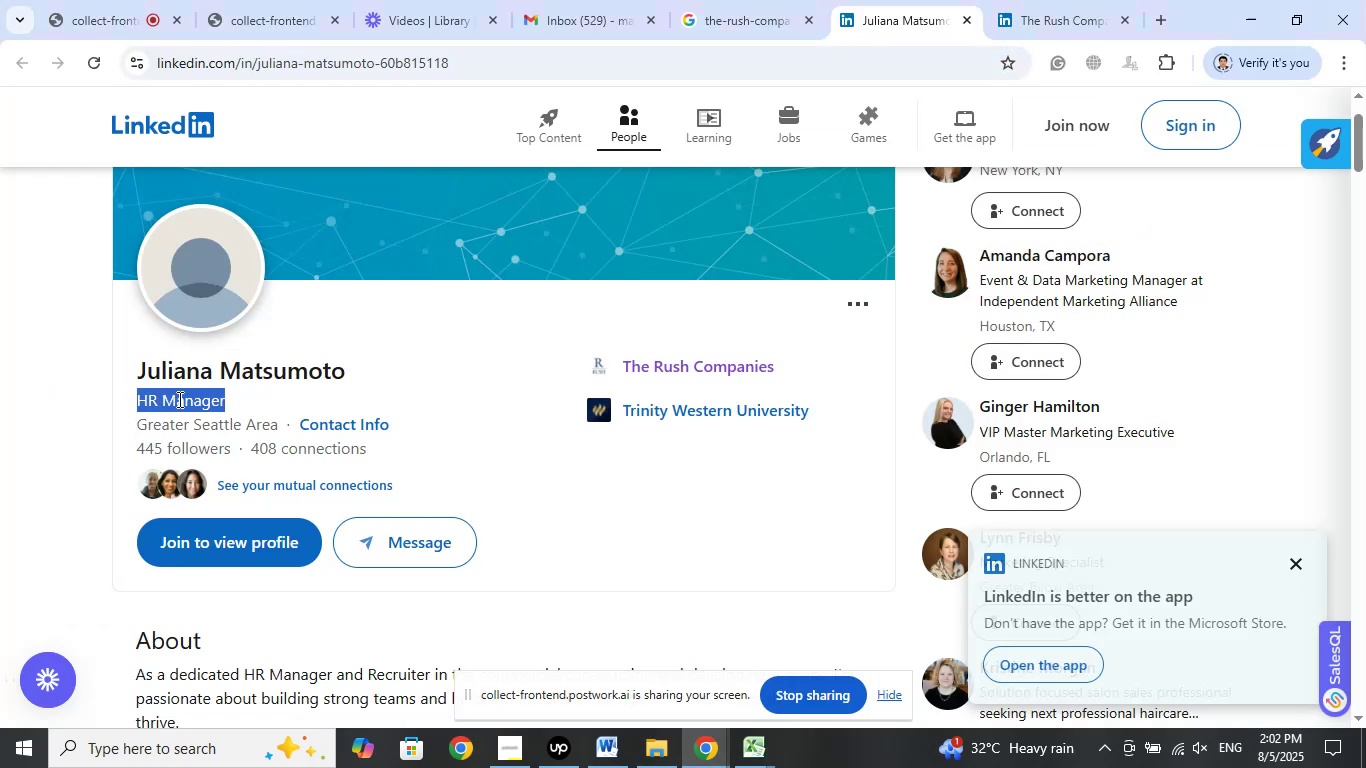 
right_click([178, 399])
 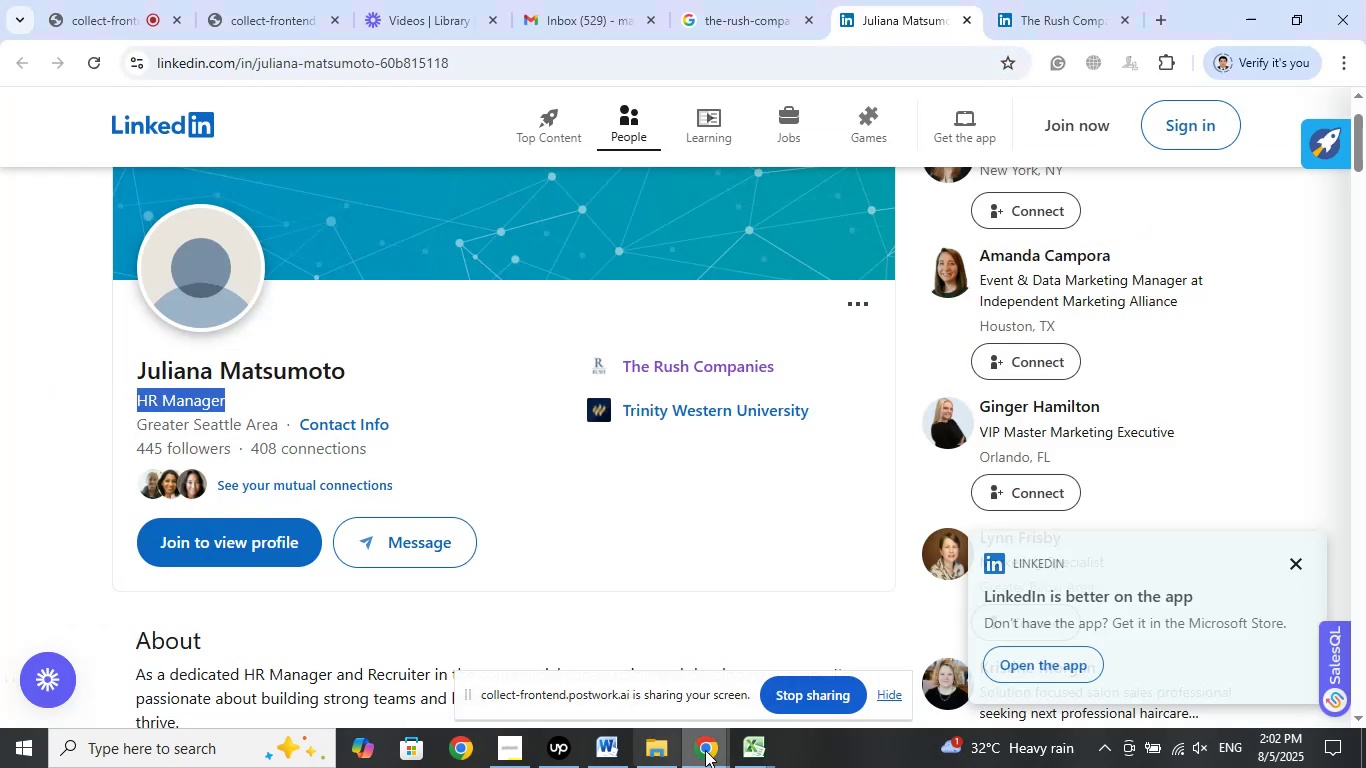 
left_click([757, 749])
 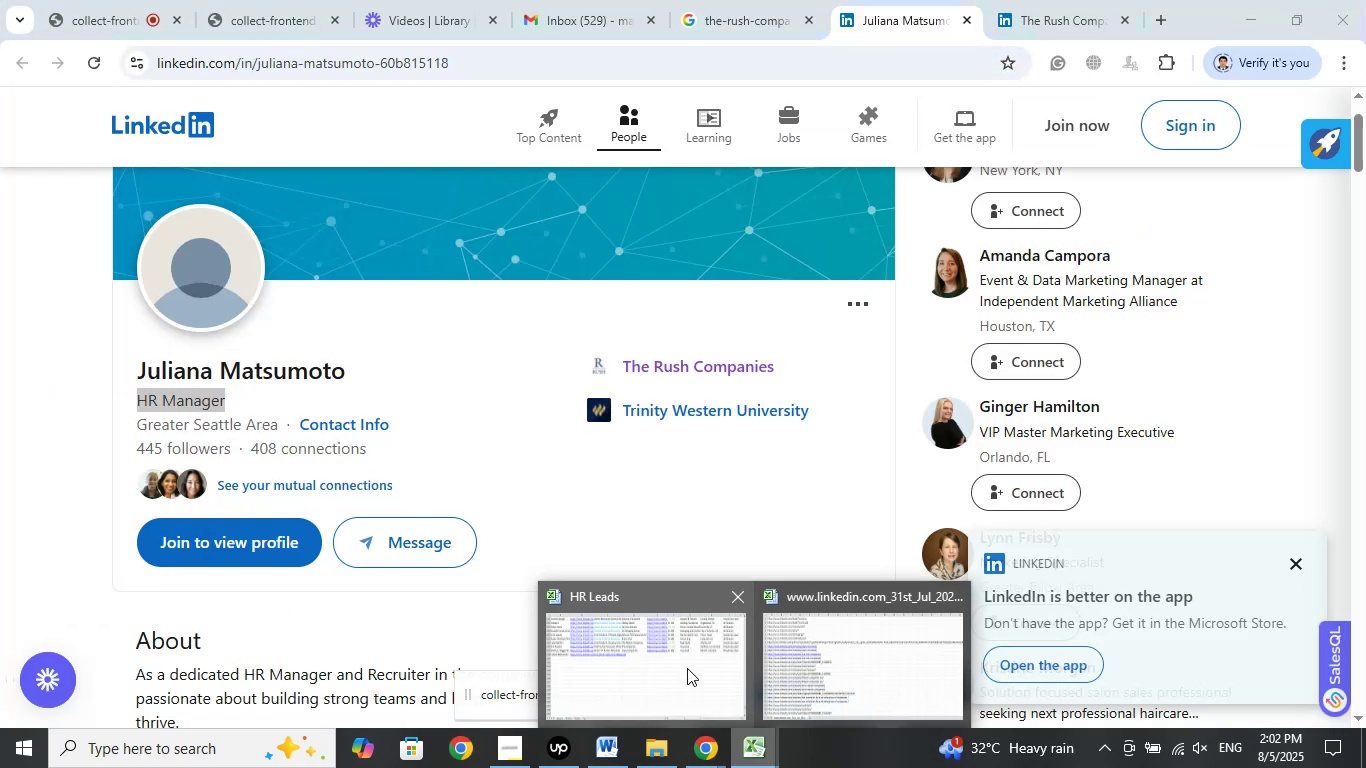 
left_click([687, 667])
 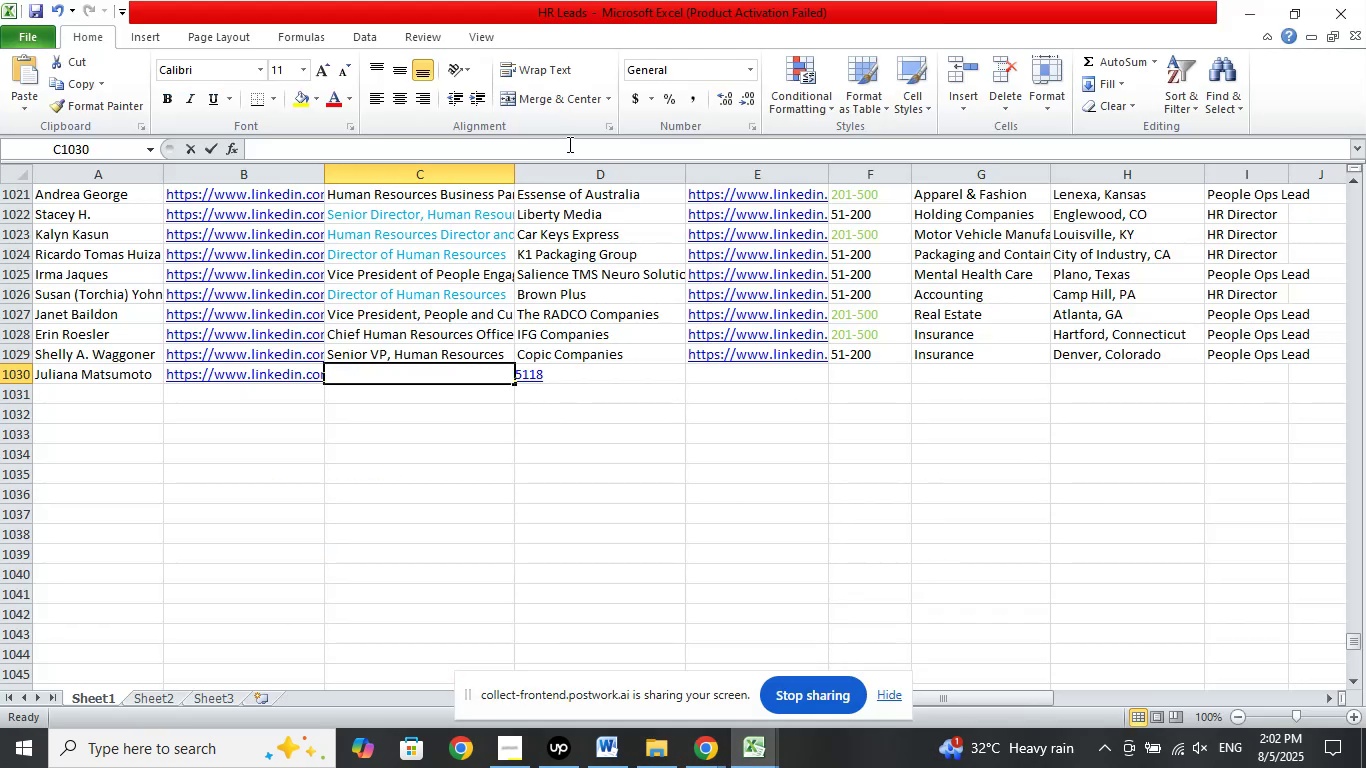 
right_click([607, 149])
 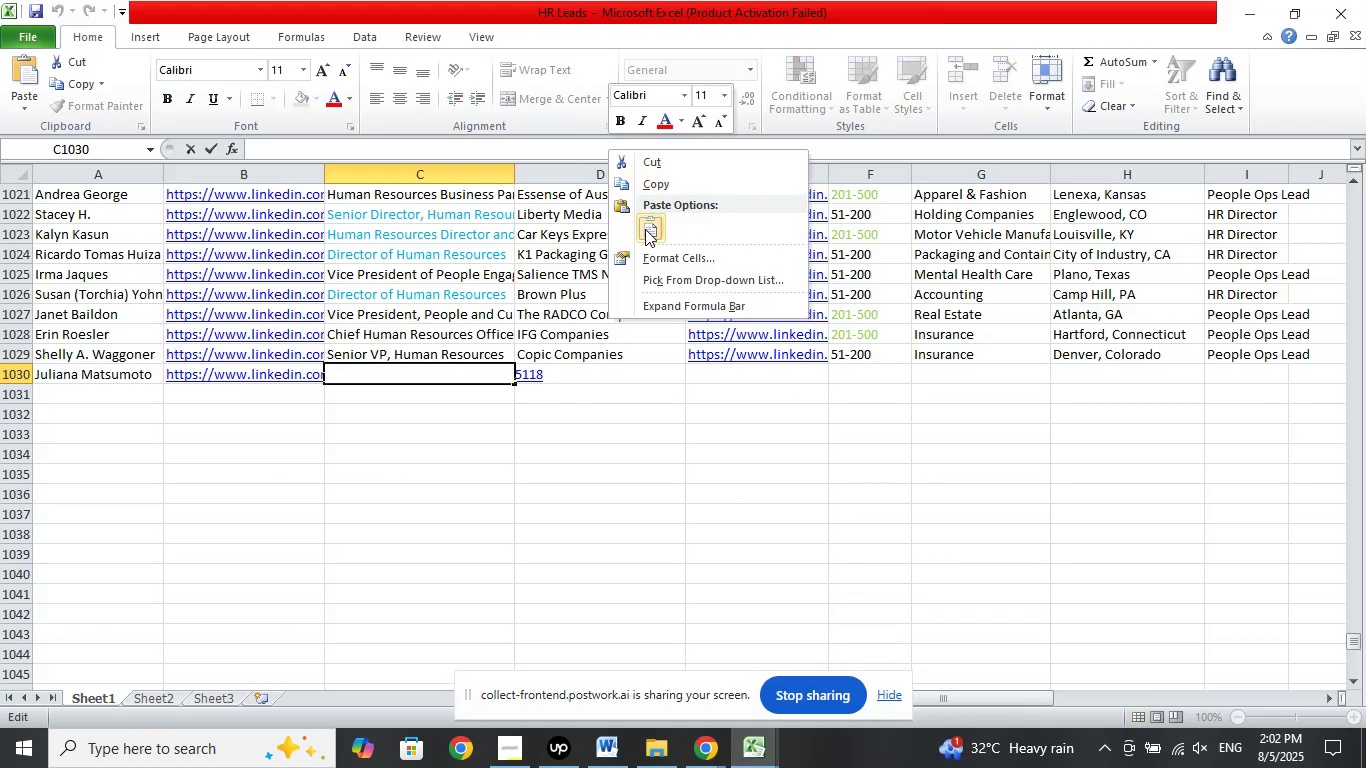 
left_click([643, 228])
 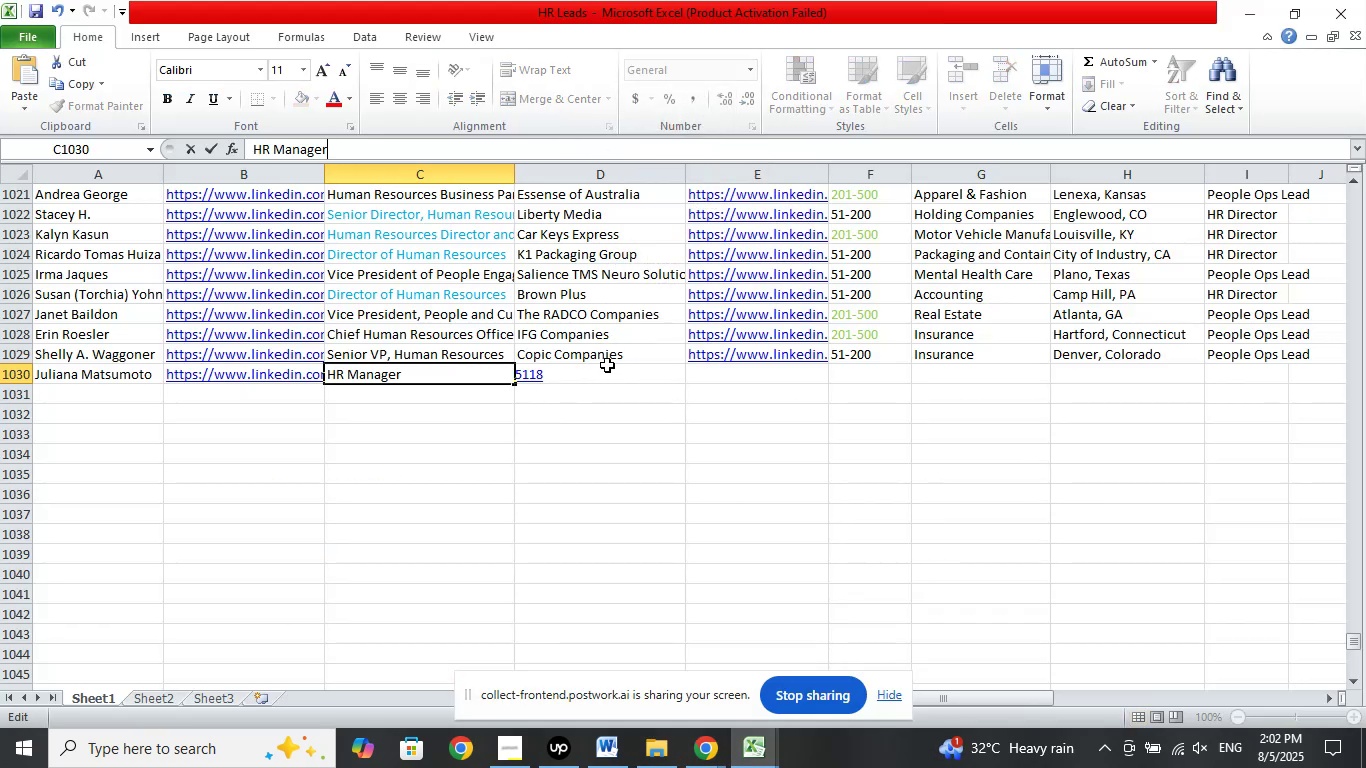 
left_click([607, 365])
 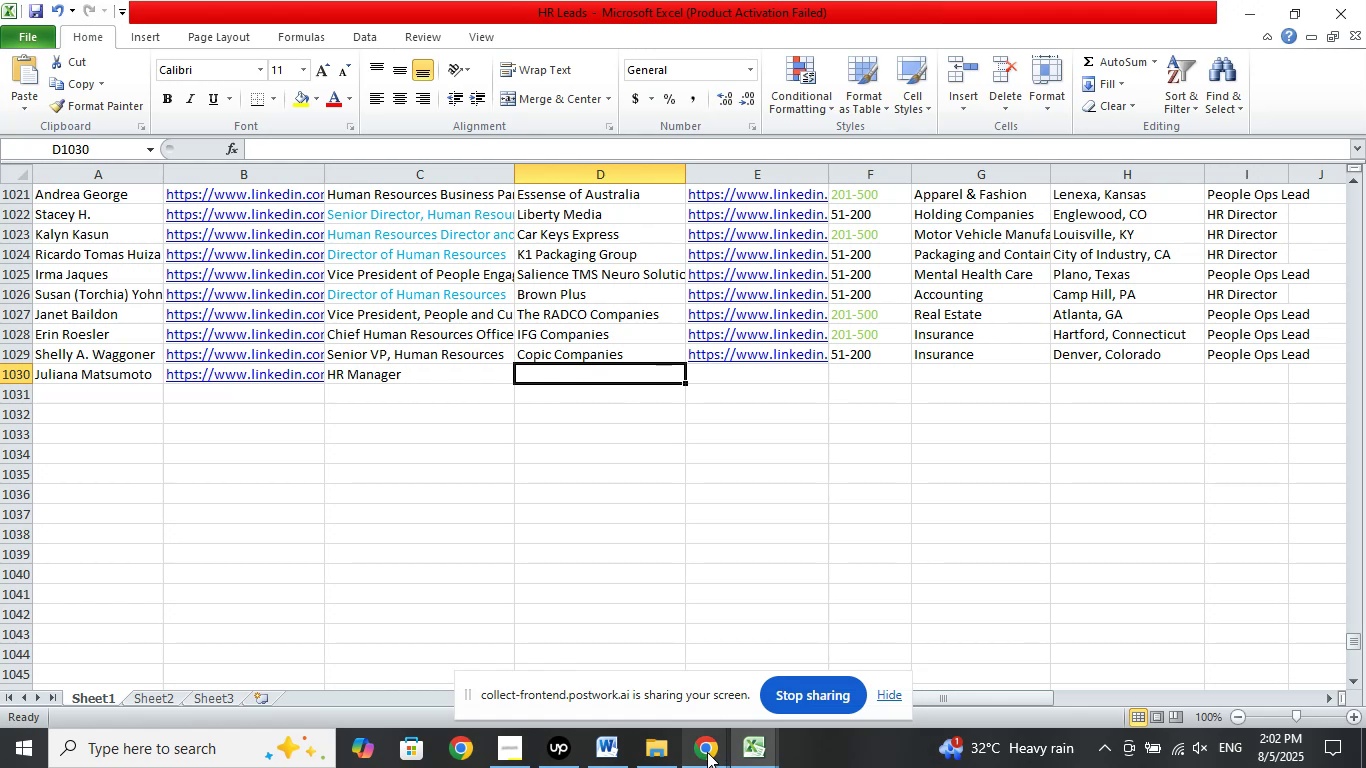 
double_click([653, 660])
 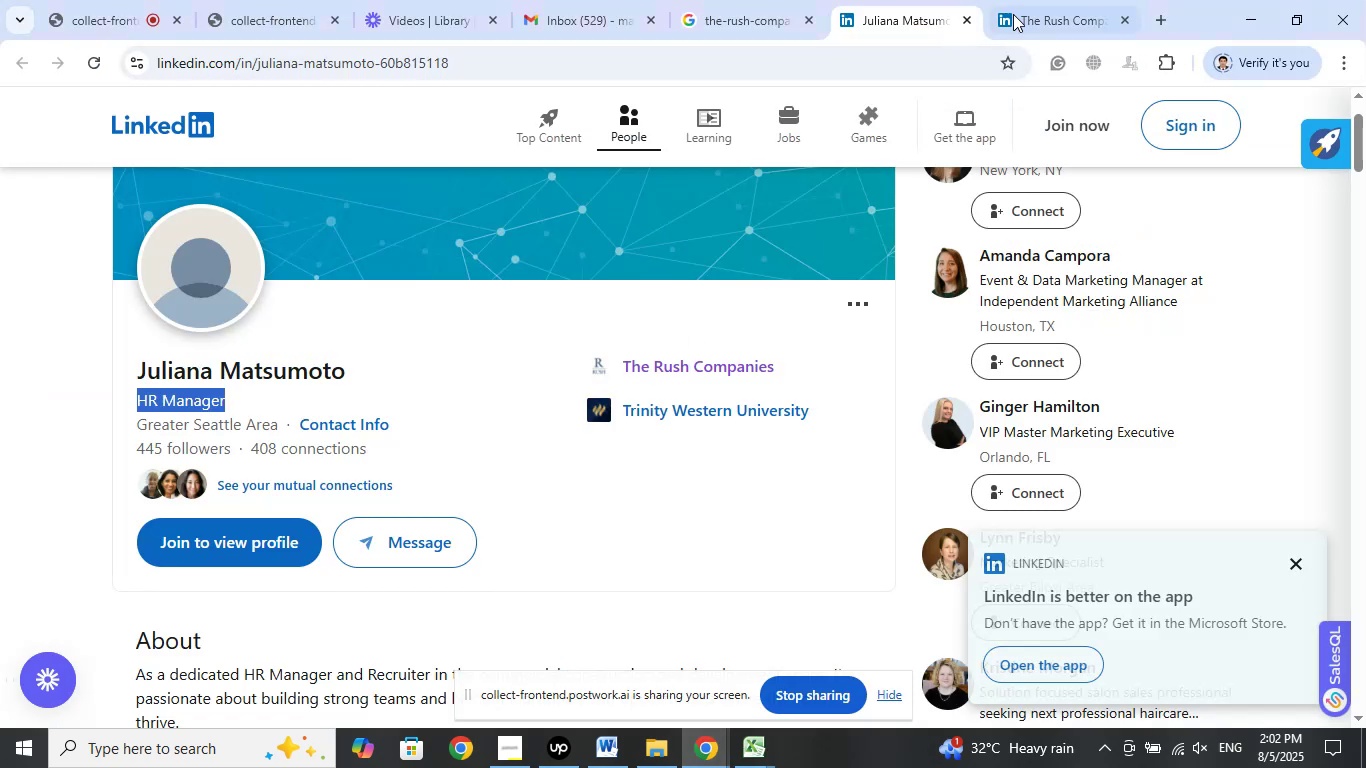 
left_click([1051, 16])
 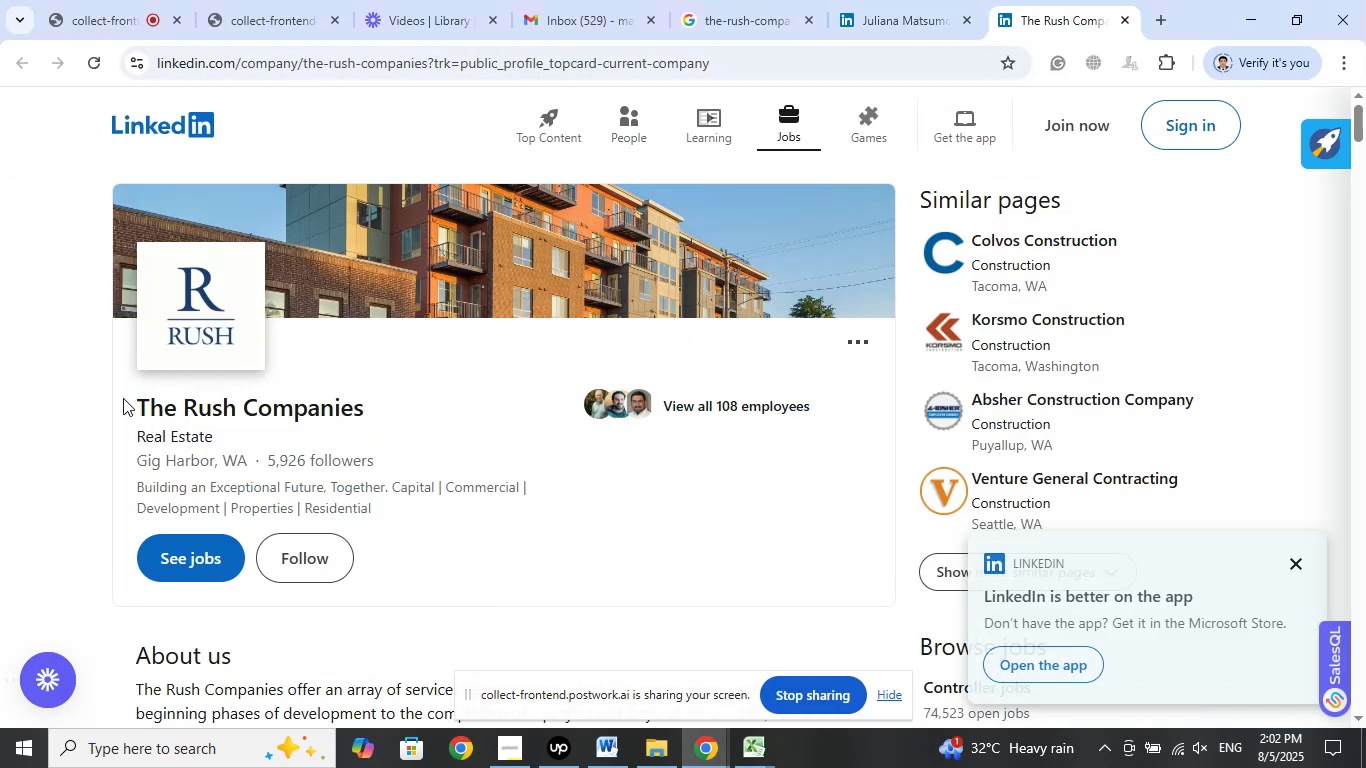 
left_click_drag(start_coordinate=[117, 407], to_coordinate=[417, 404])
 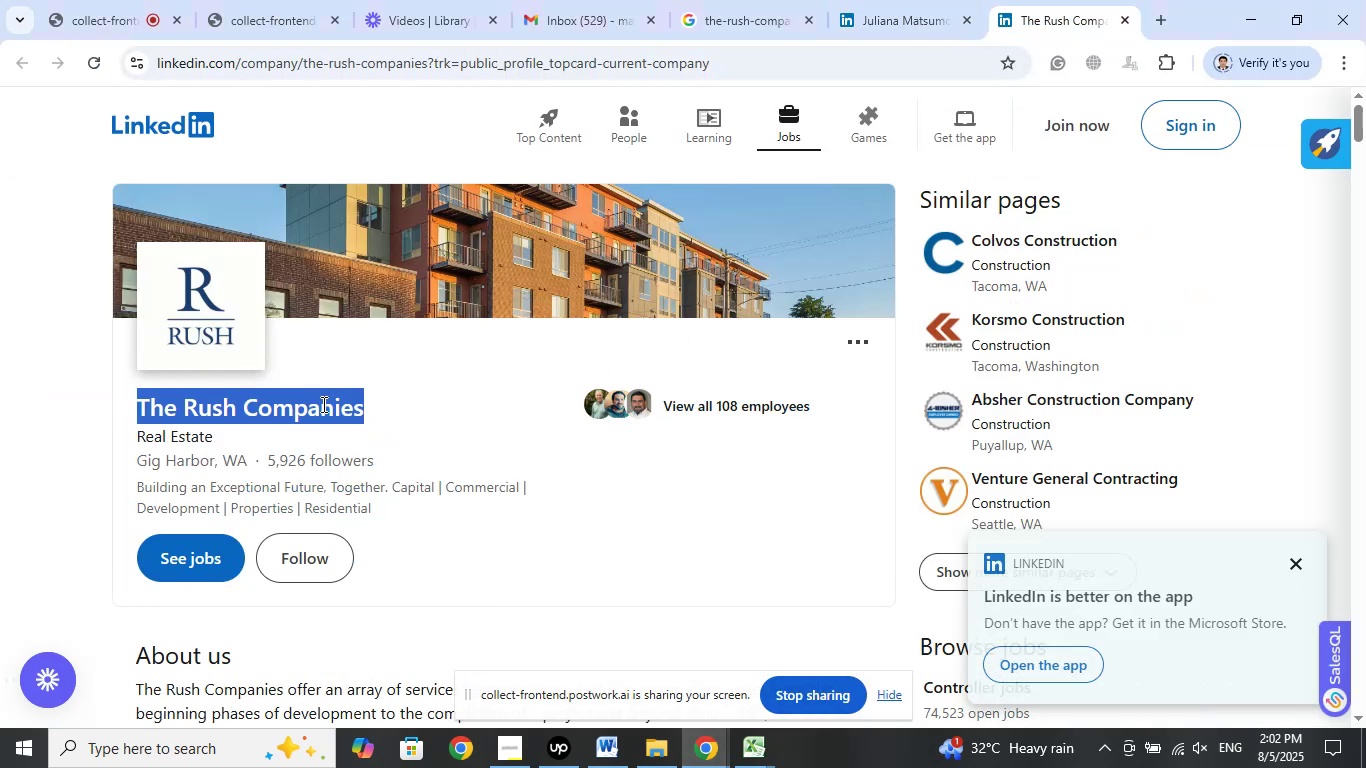 
right_click([322, 404])
 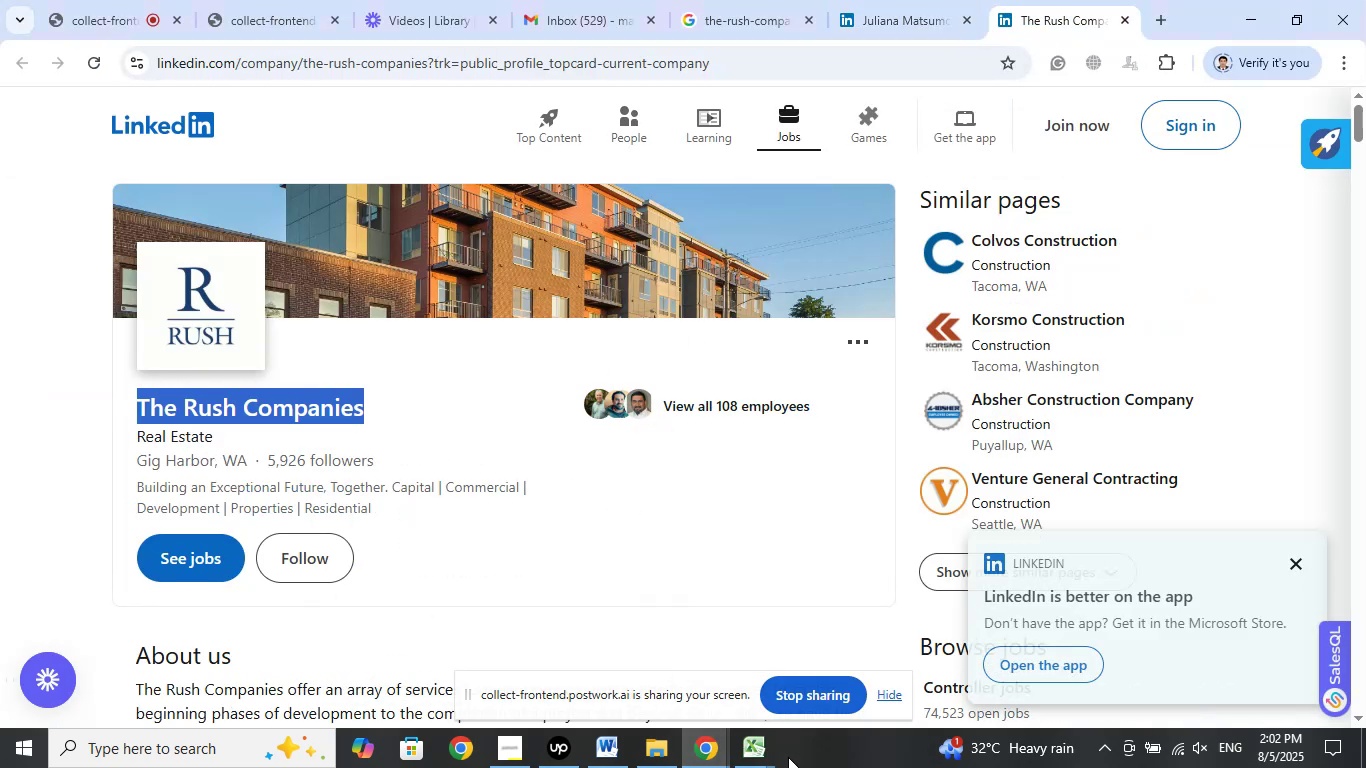 
left_click([764, 752])
 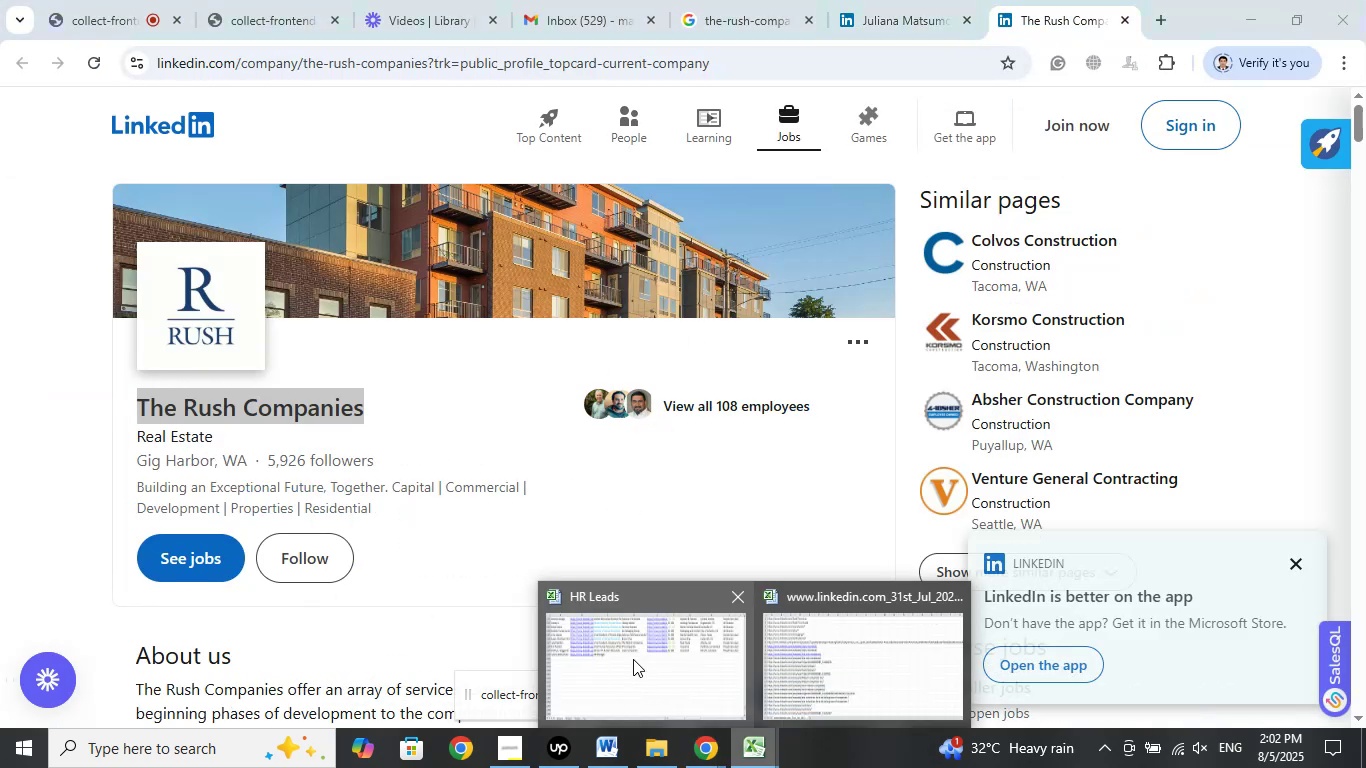 
left_click([633, 659])
 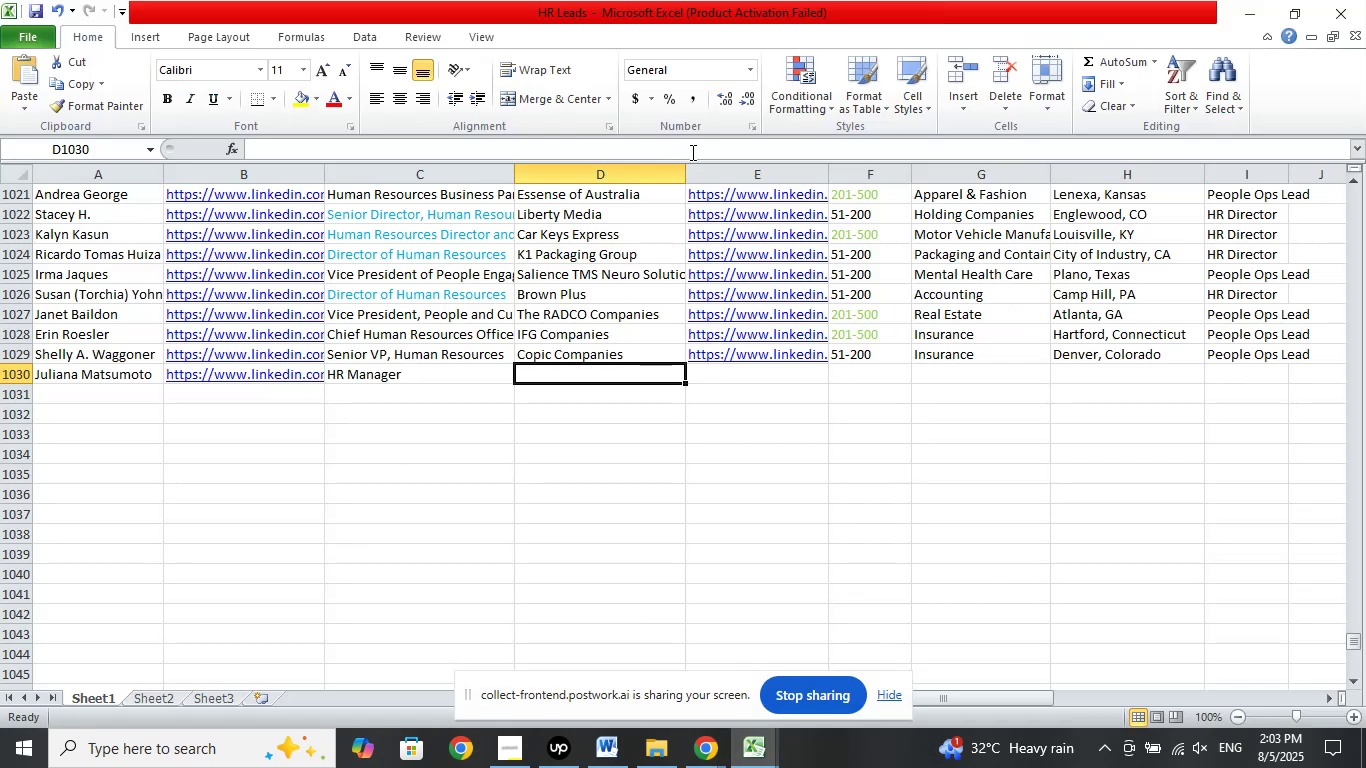 
left_click([694, 150])
 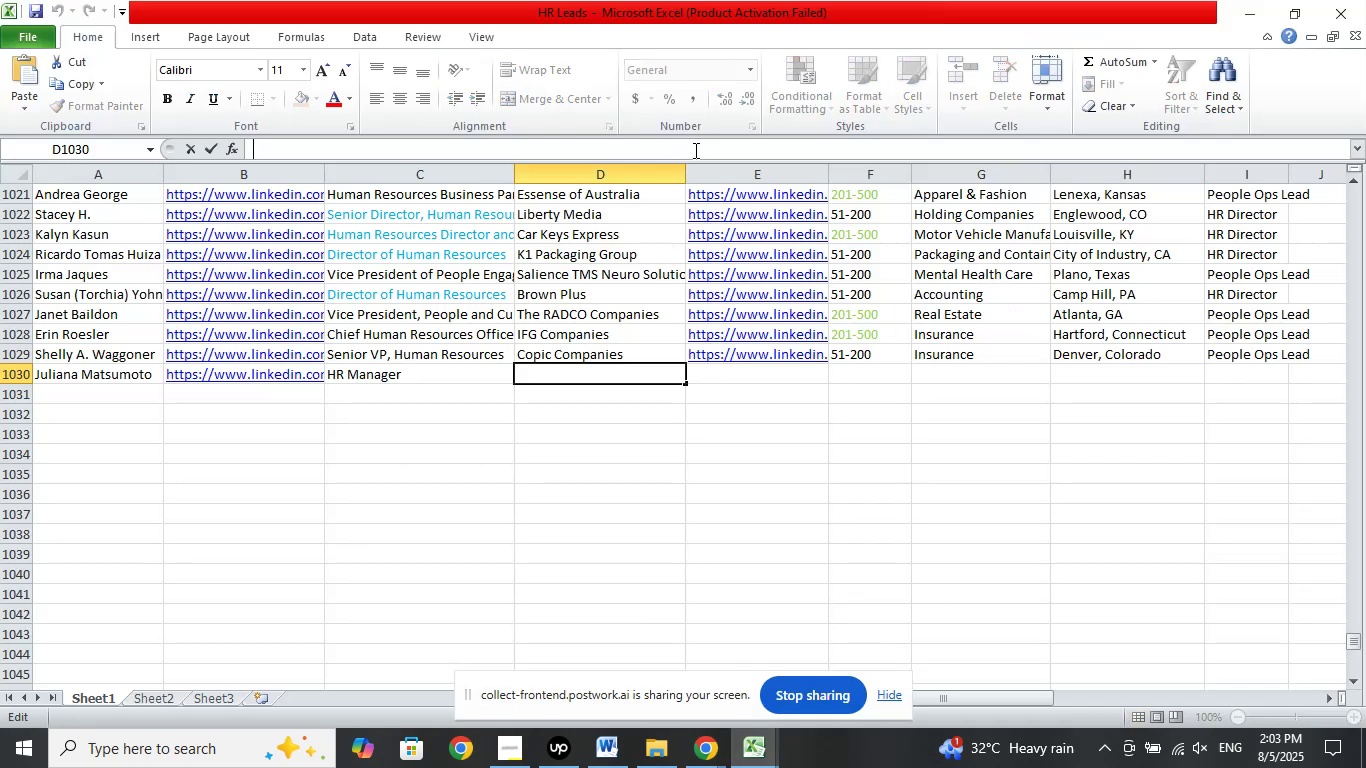 
right_click([694, 150])
 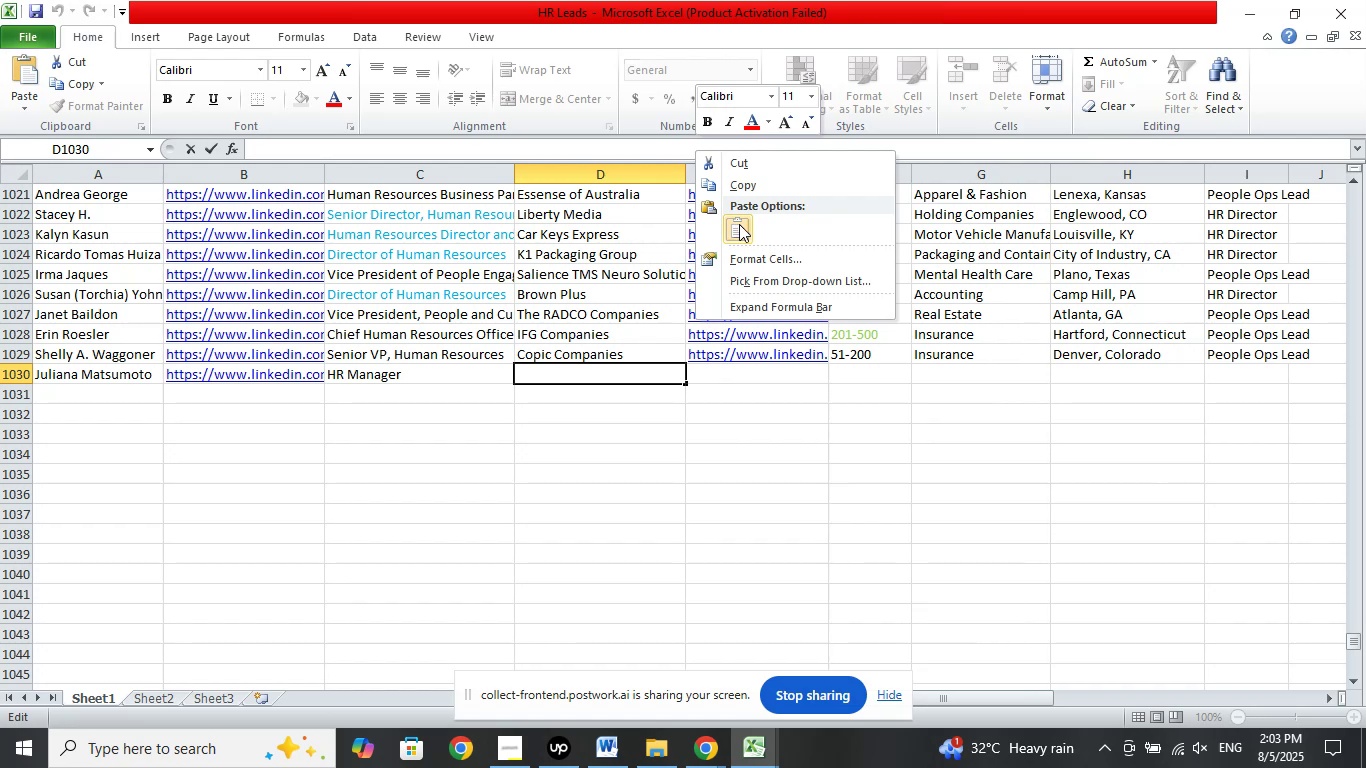 
left_click([739, 224])
 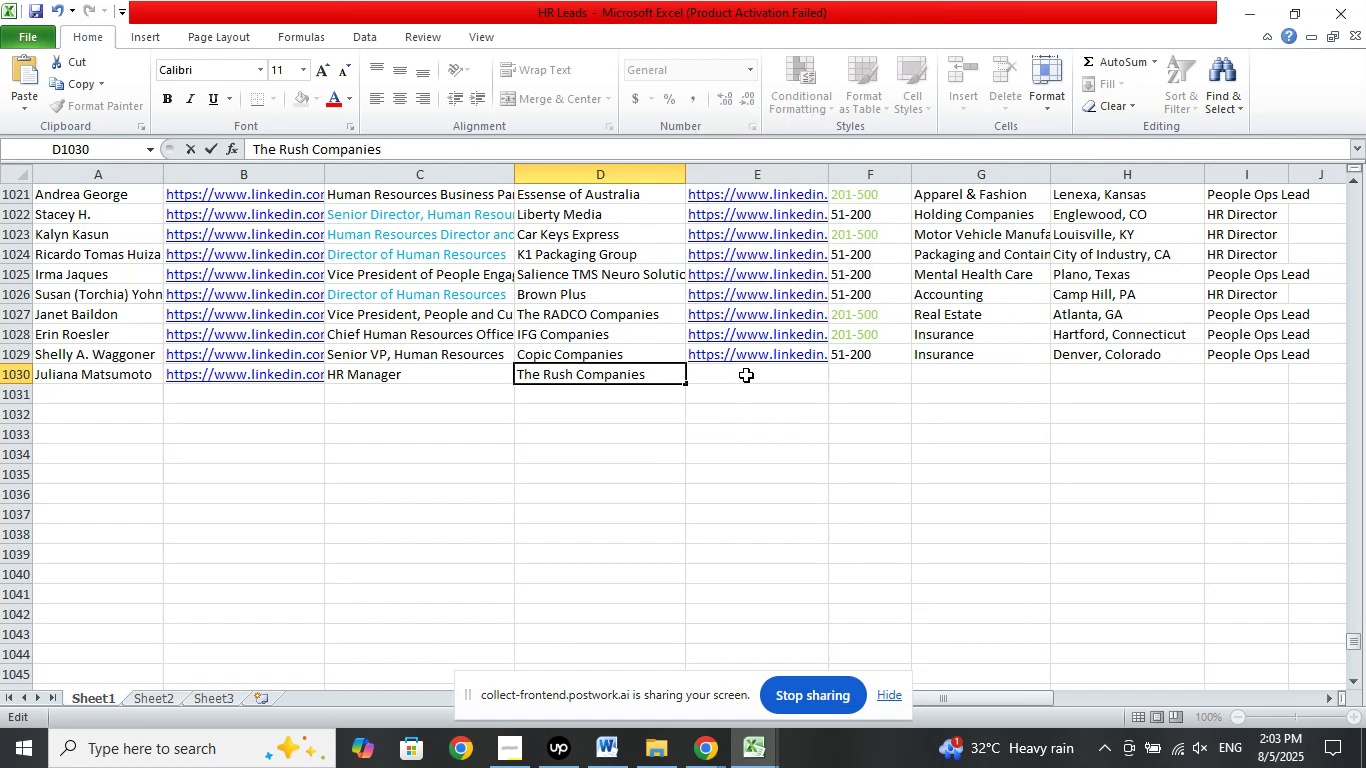 
left_click([746, 370])
 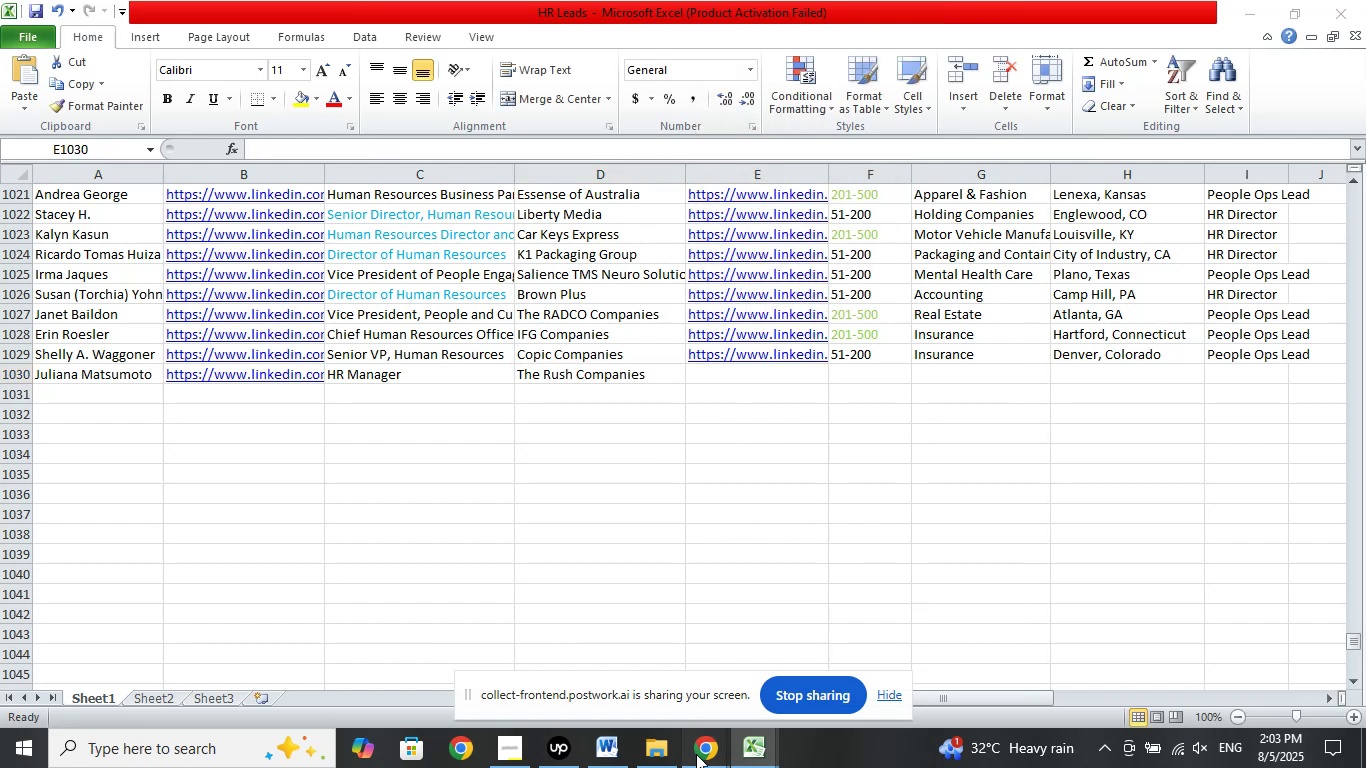 
double_click([614, 661])
 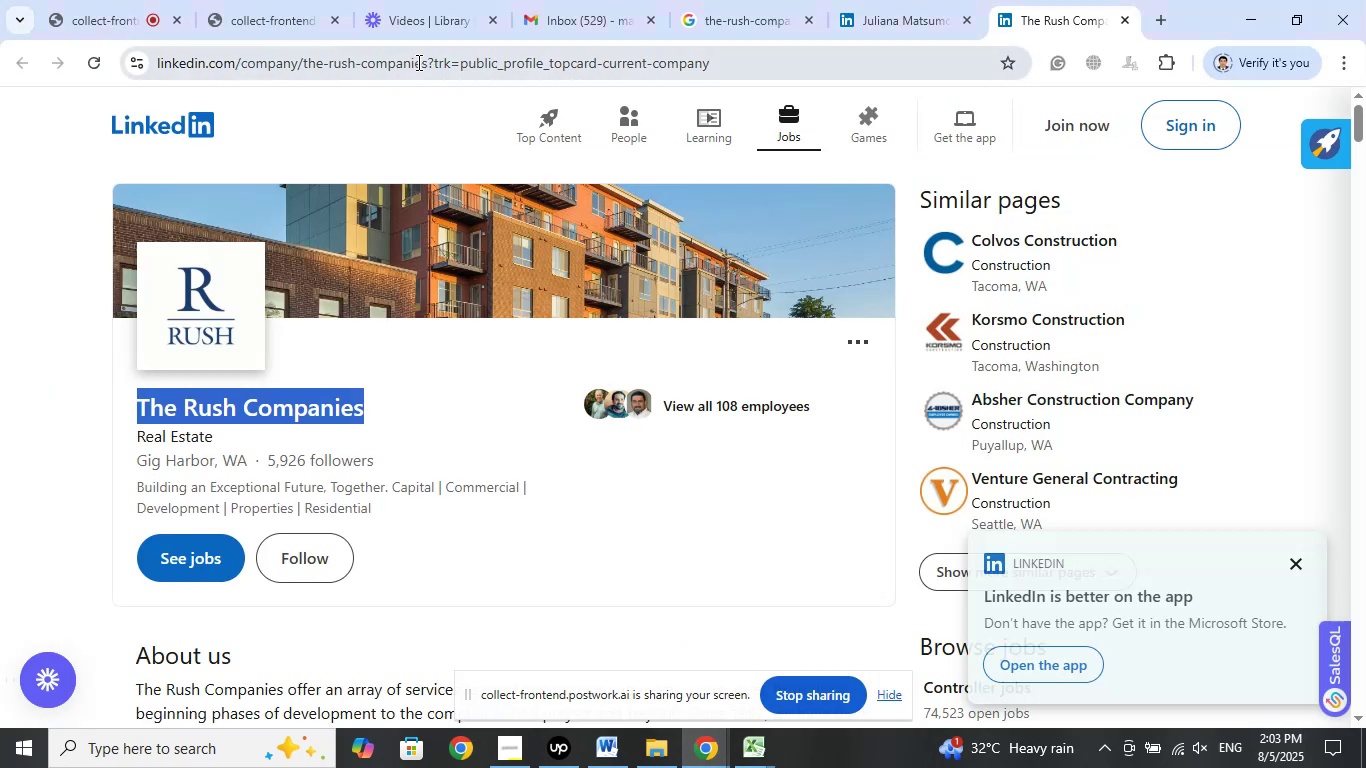 
left_click([422, 61])
 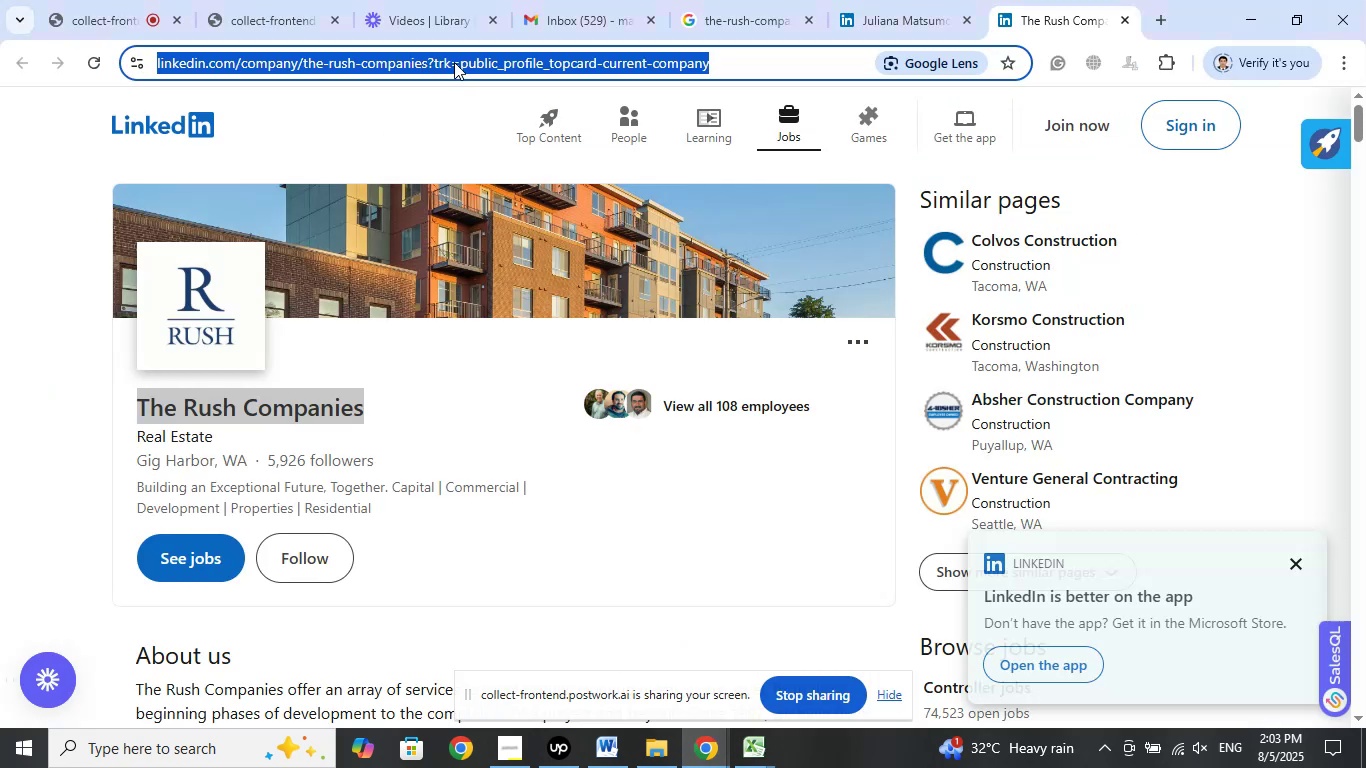 
left_click([454, 62])
 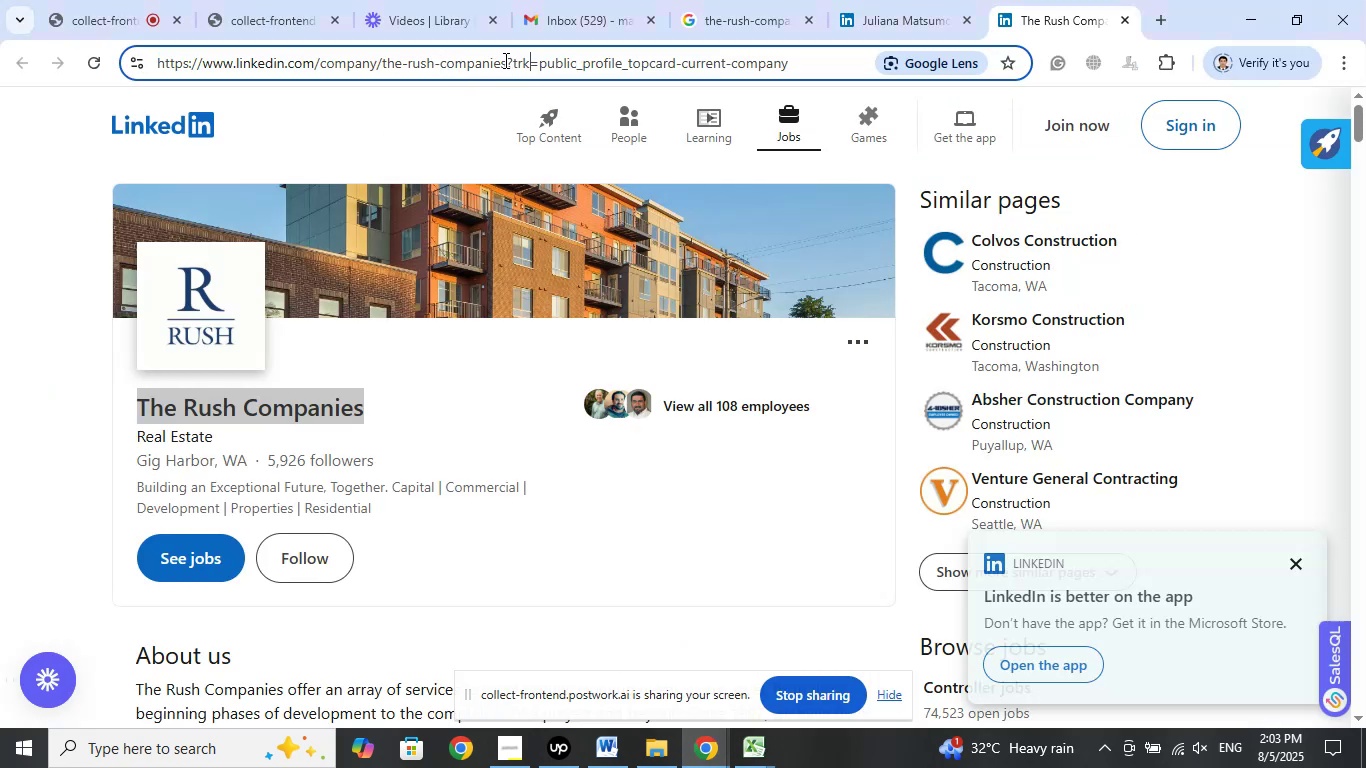 
left_click_drag(start_coordinate=[509, 60], to_coordinate=[128, 80])
 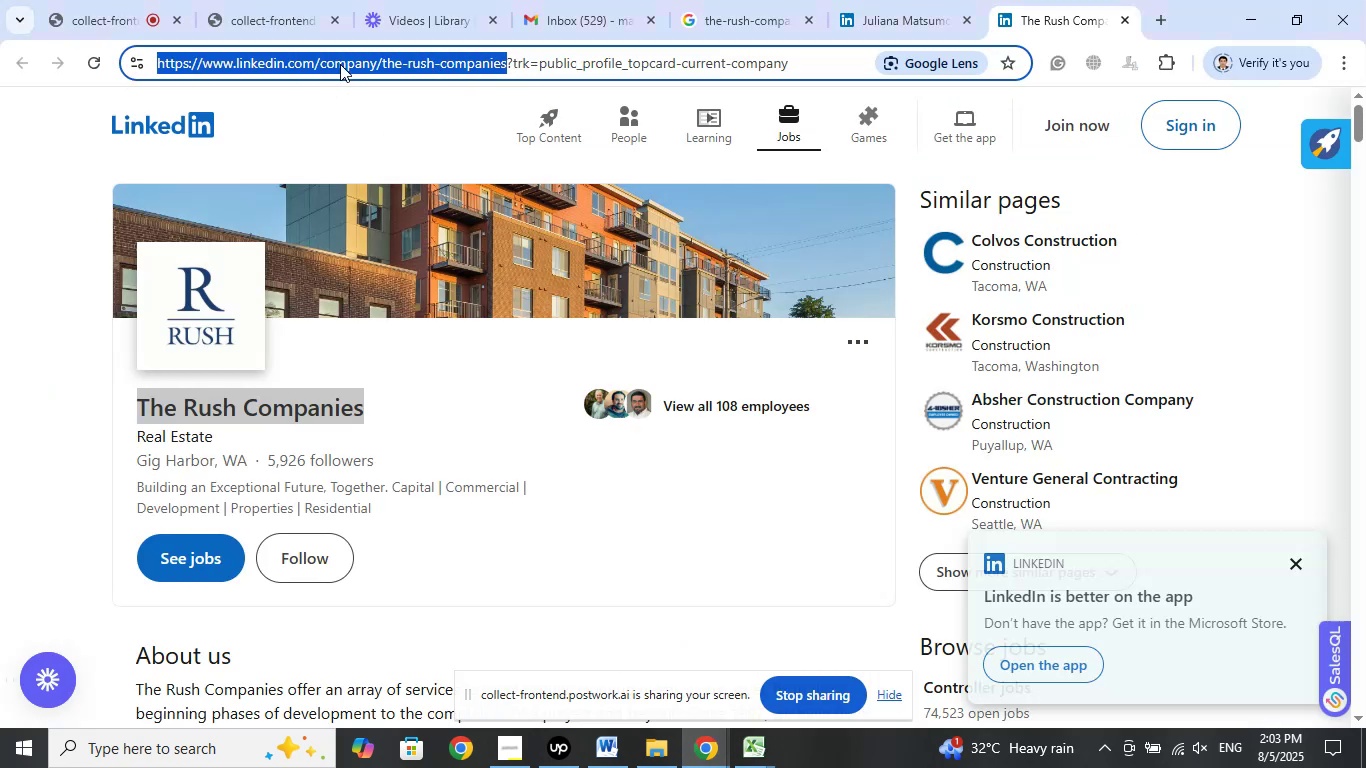 
right_click([344, 61])
 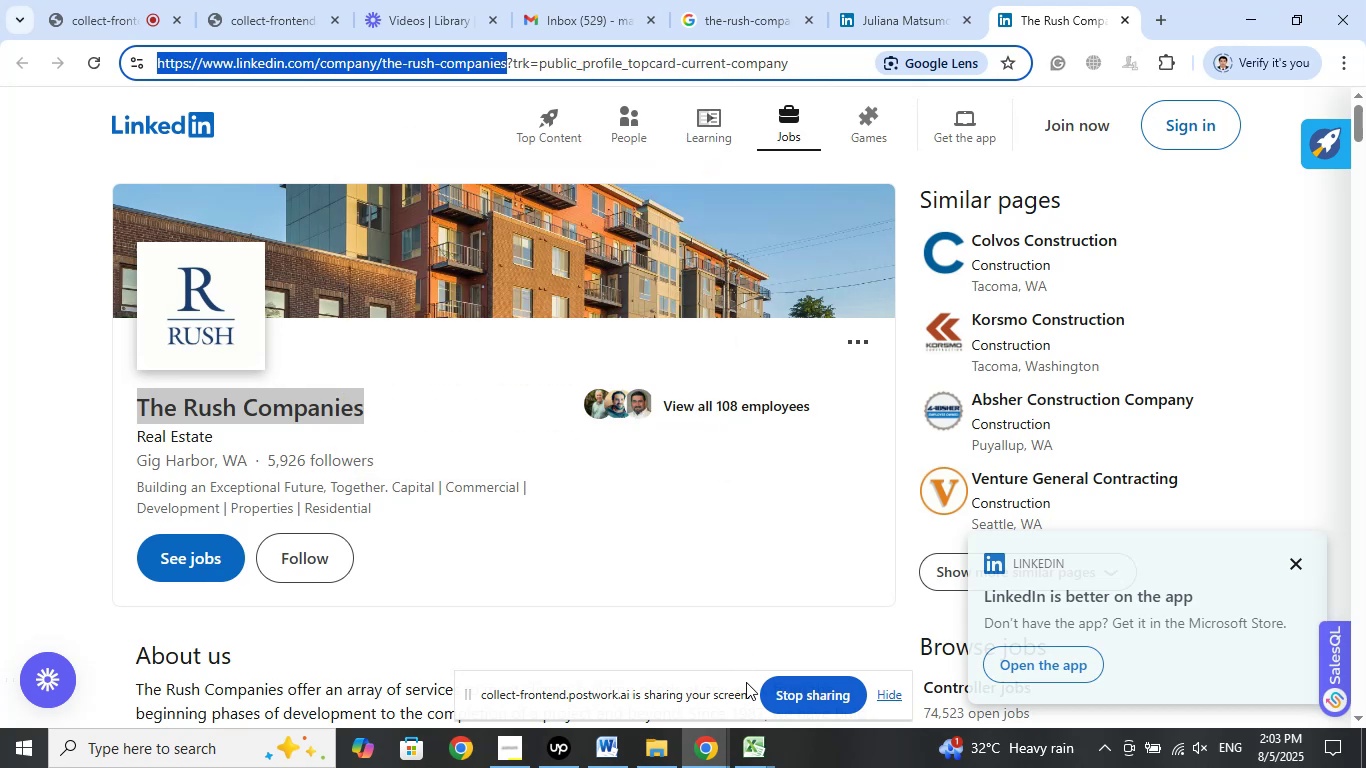 
left_click([761, 742])
 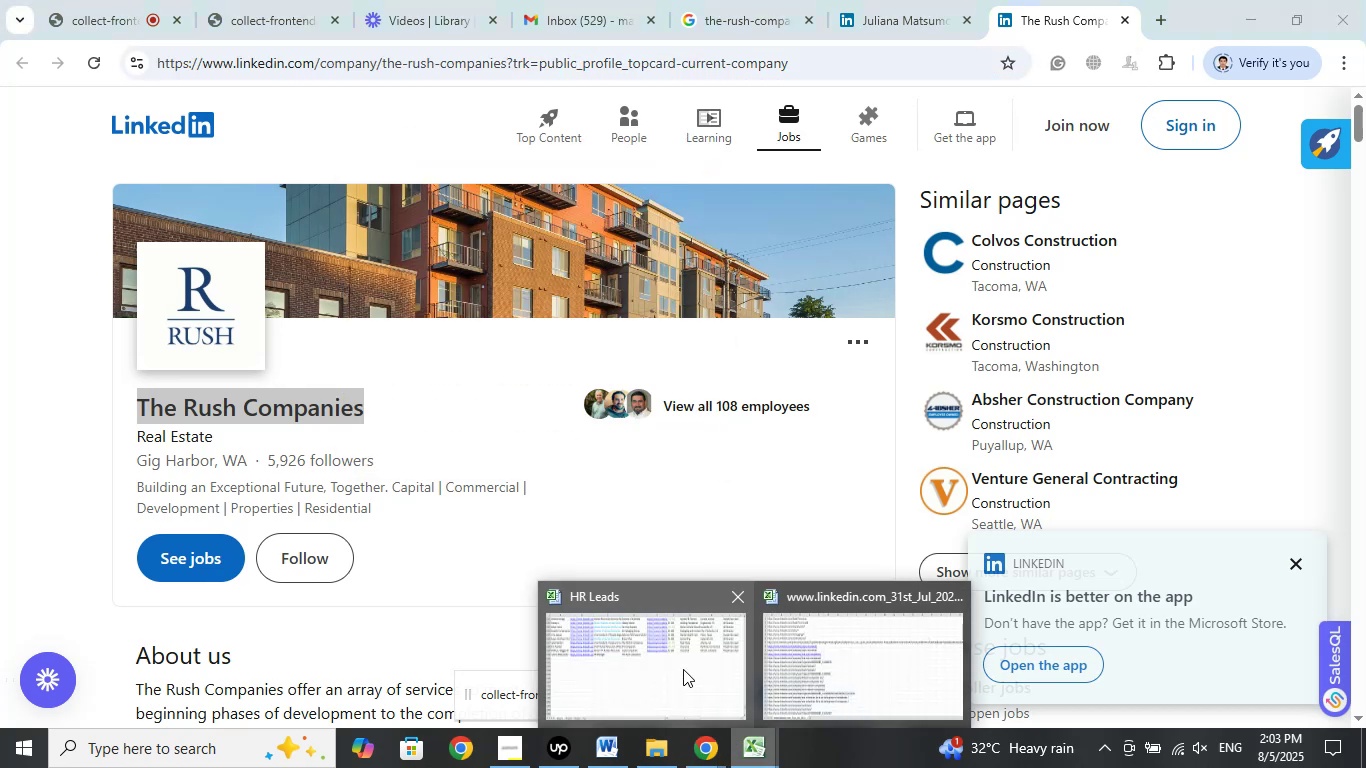 
left_click([683, 669])
 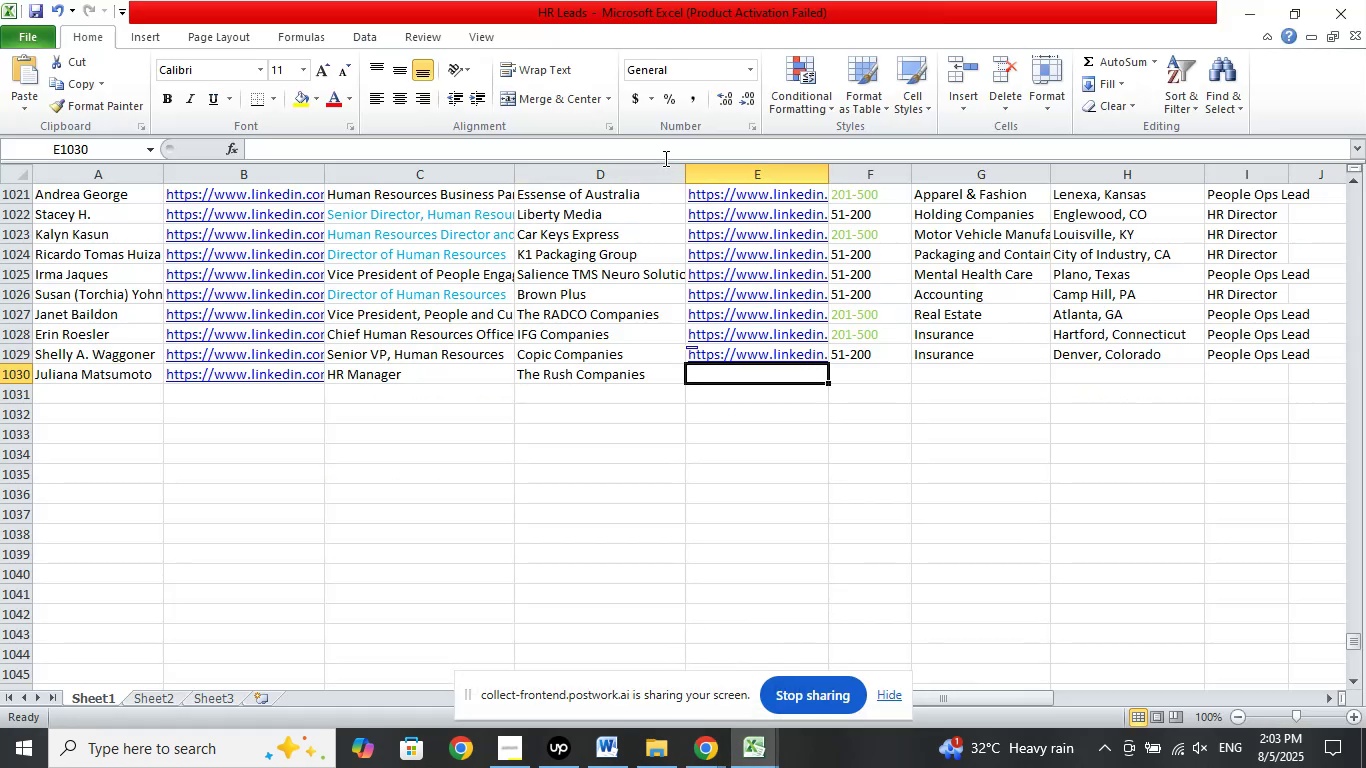 
left_click([664, 145])
 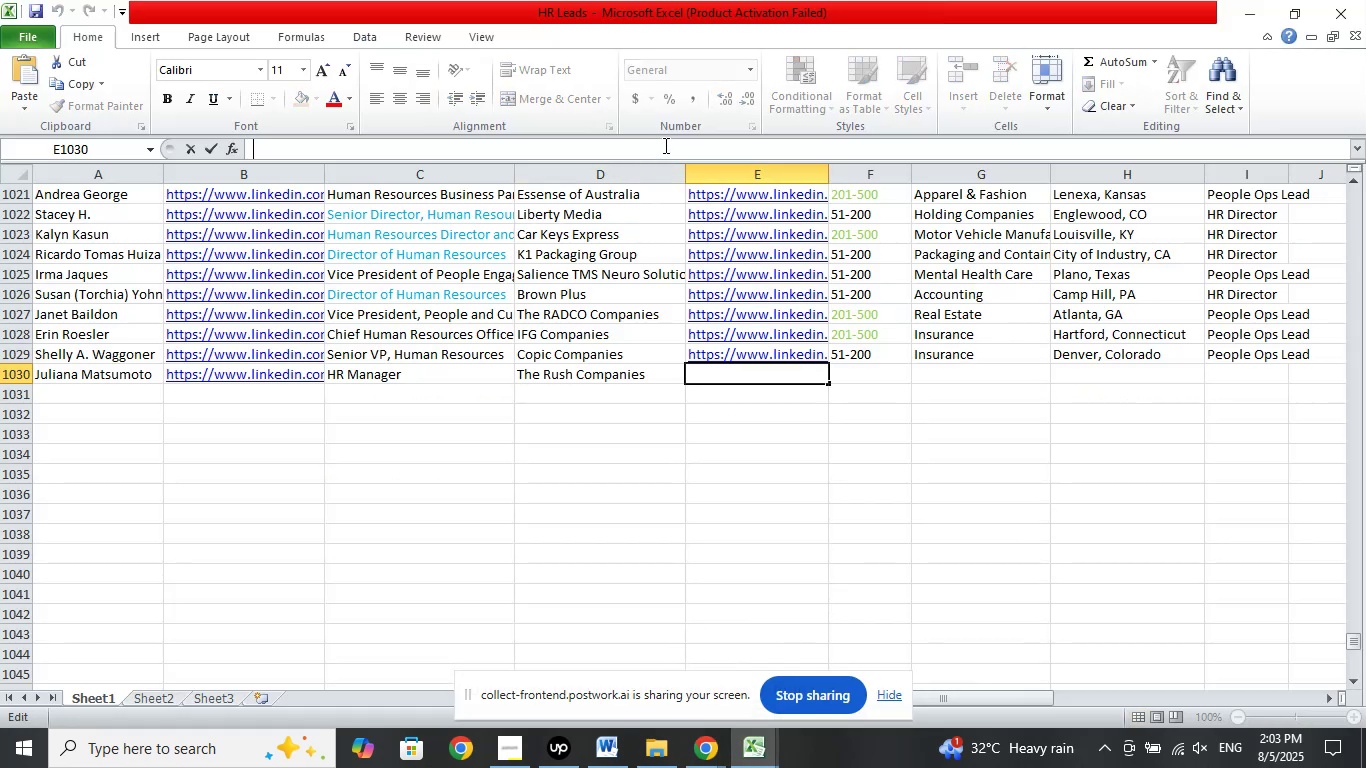 
right_click([664, 145])
 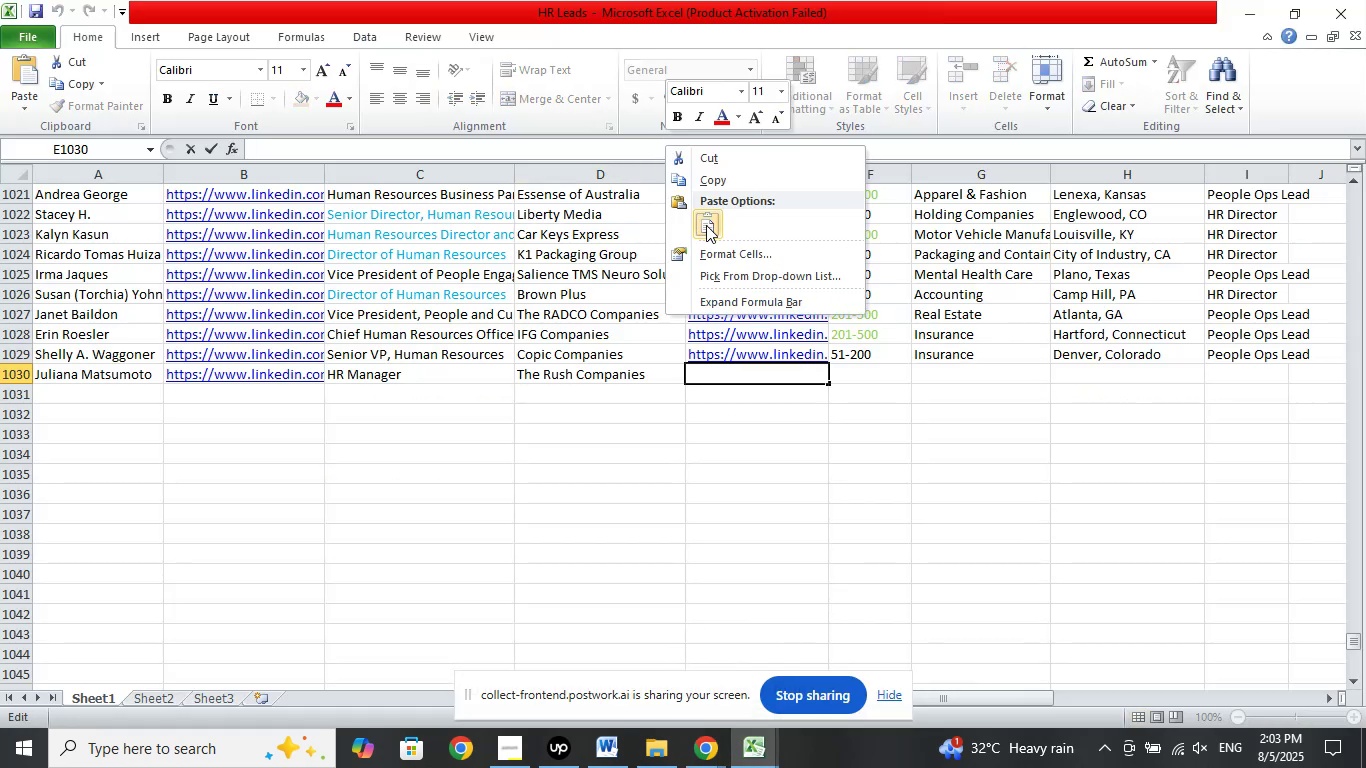 
left_click([706, 225])
 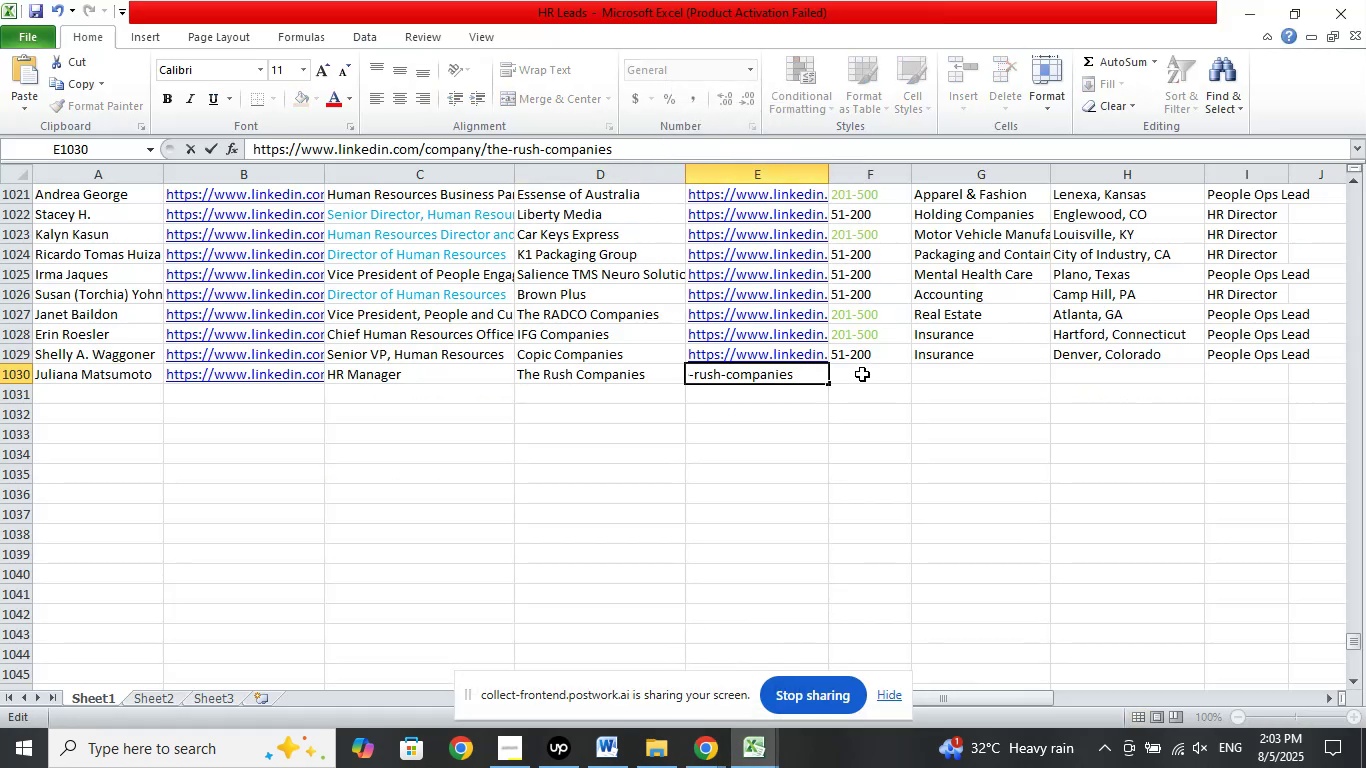 
left_click([862, 374])
 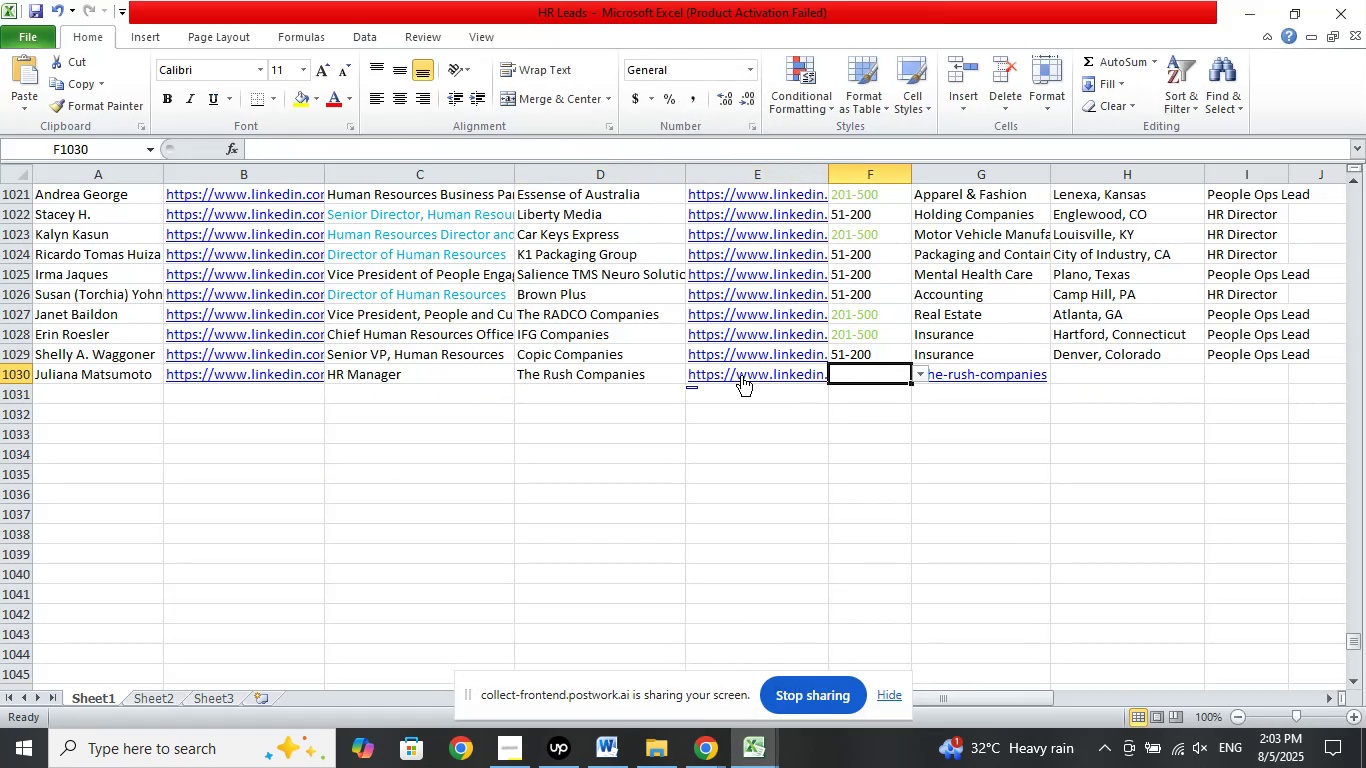 
left_click([657, 373])
 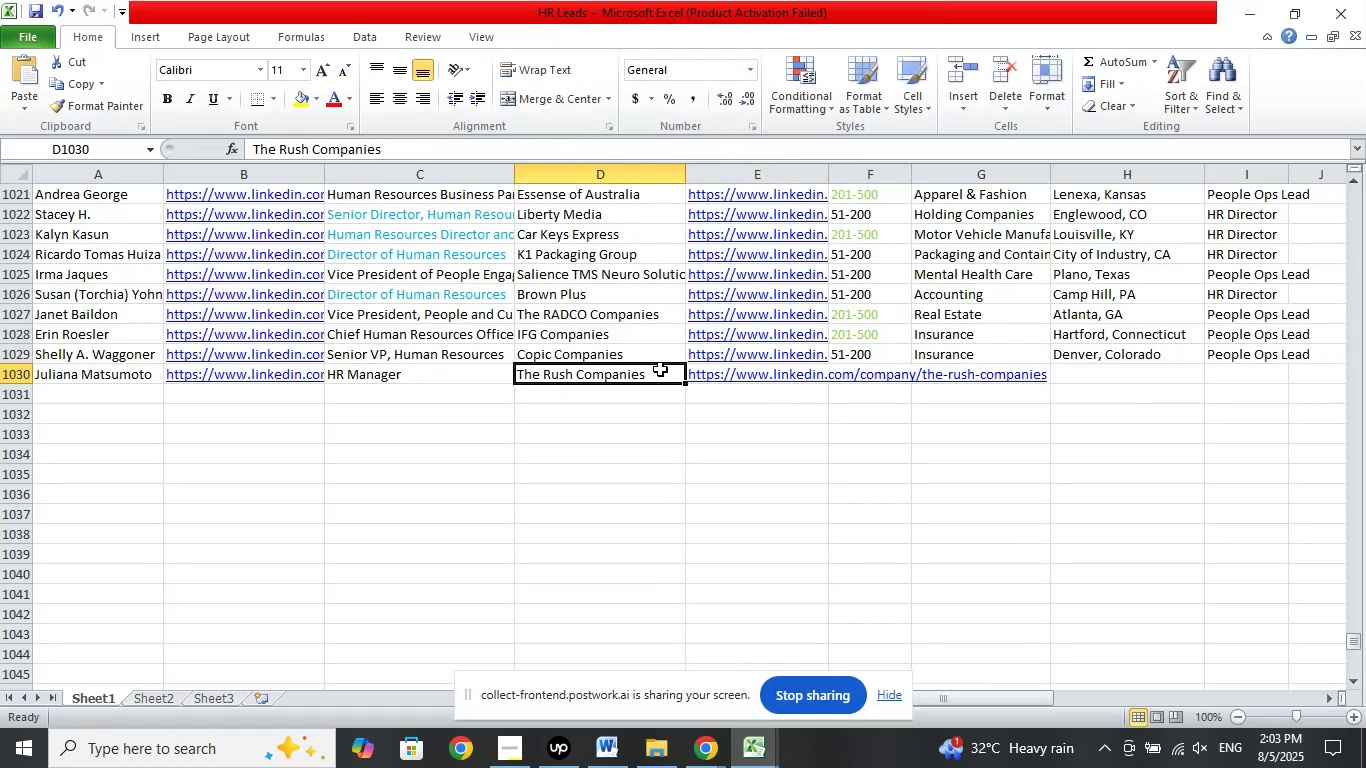 
key(ArrowRight)
 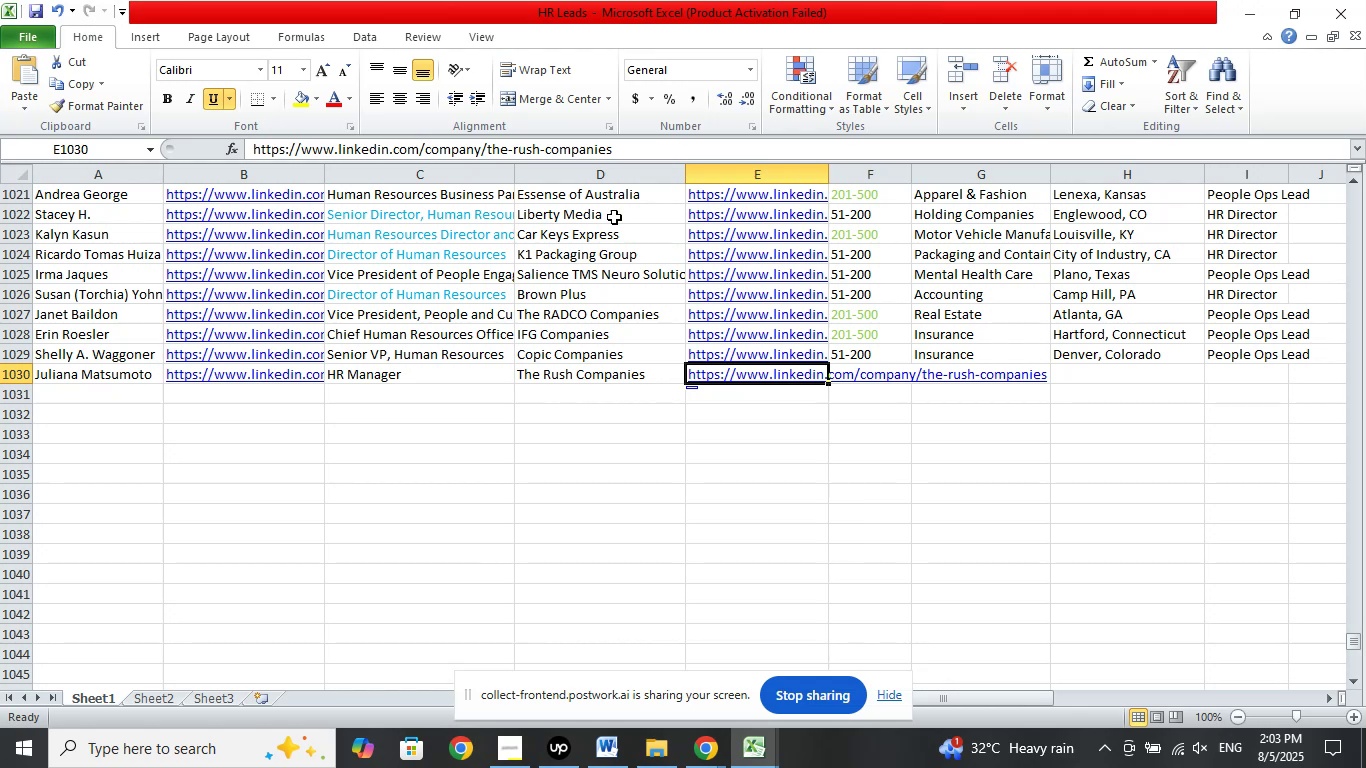 
left_click([637, 152])
 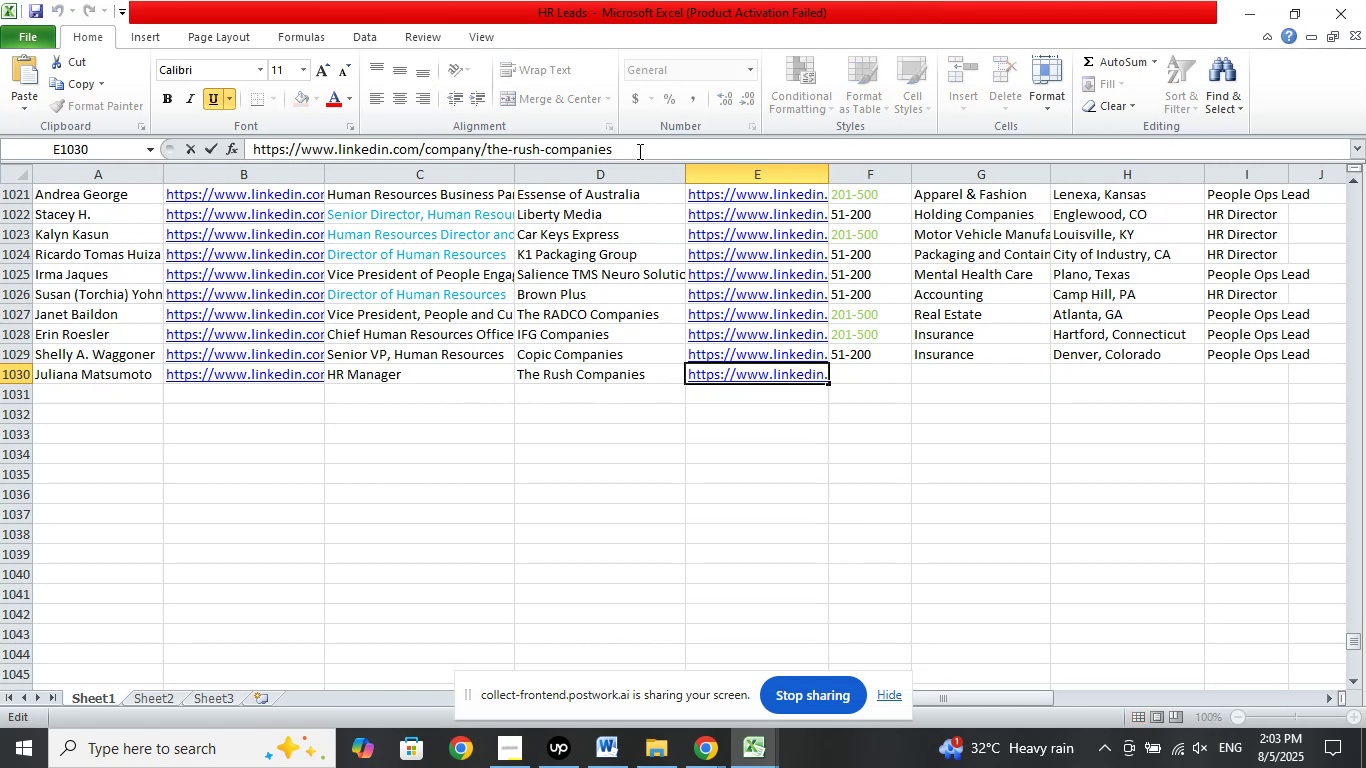 
key(Slash)
 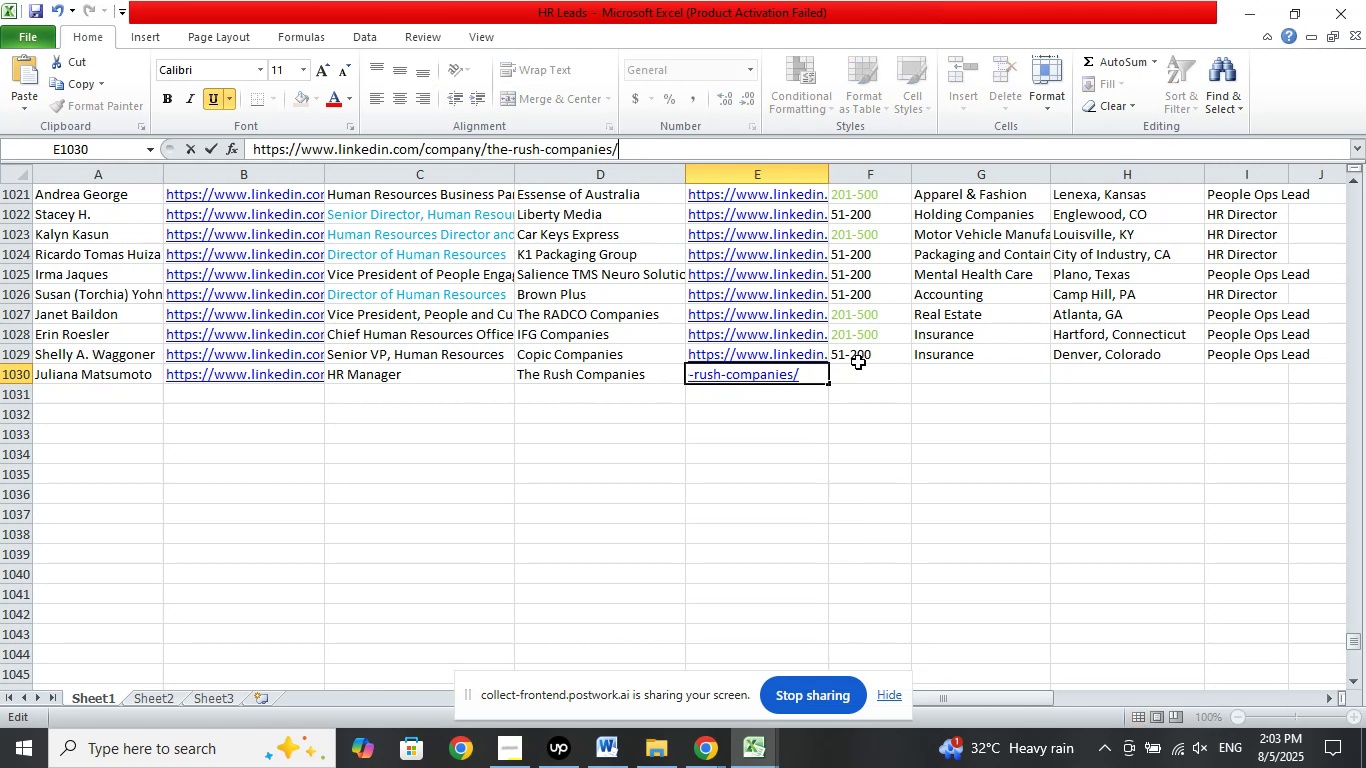 
left_click([855, 379])
 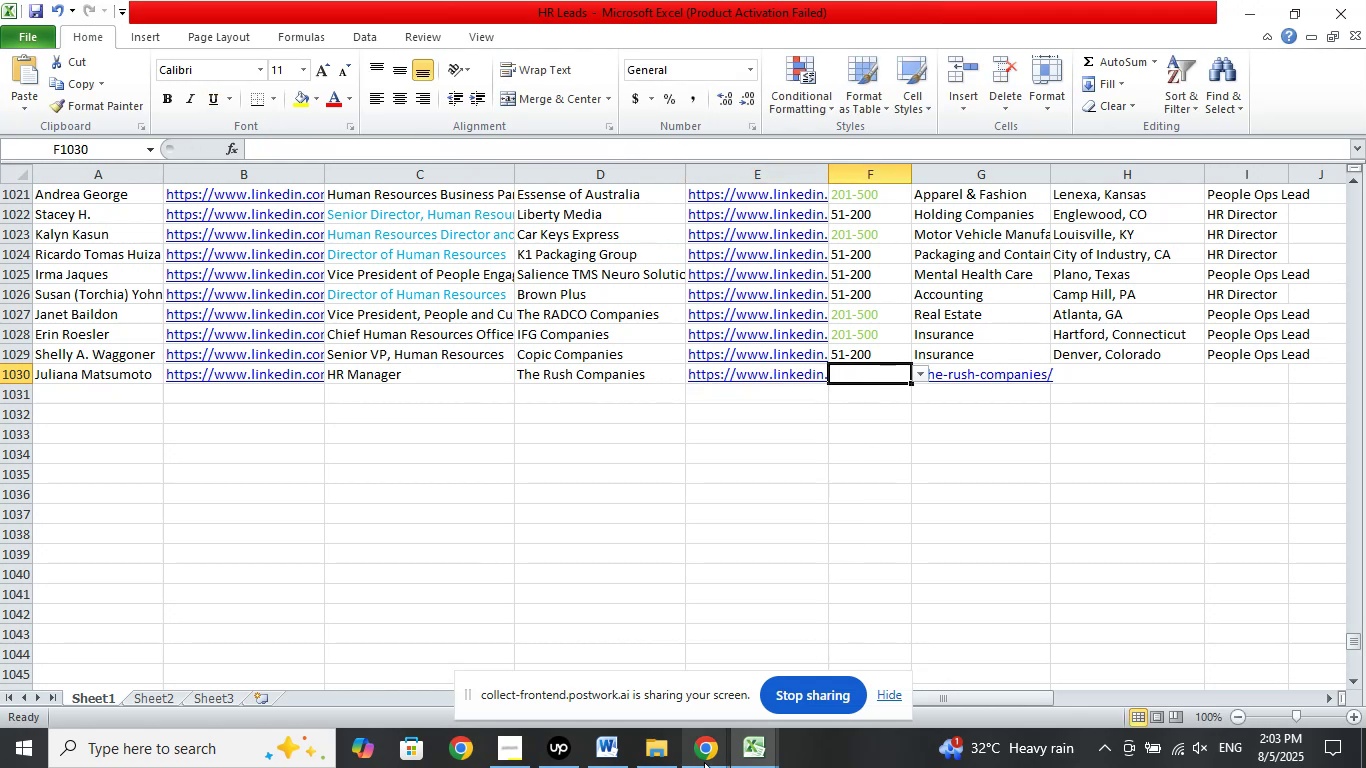 
left_click([721, 758])
 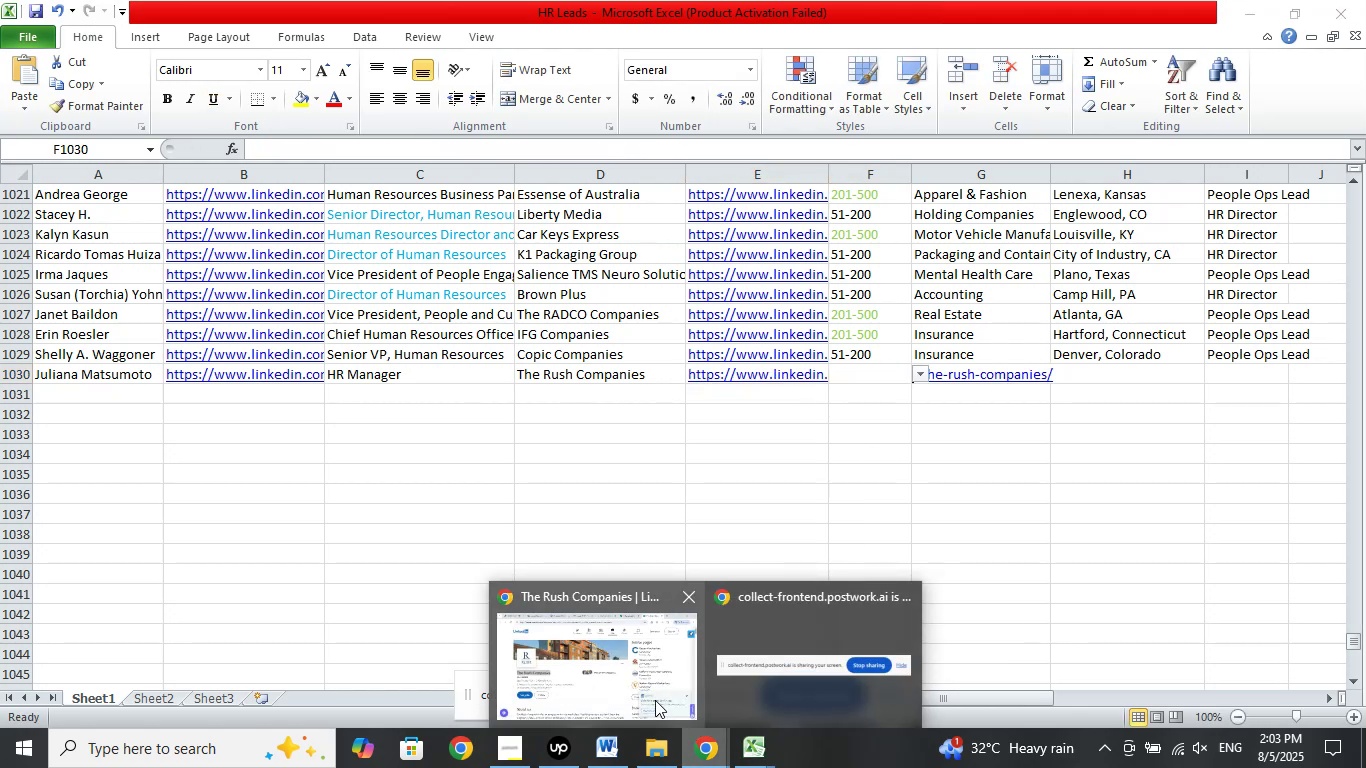 
left_click([651, 694])
 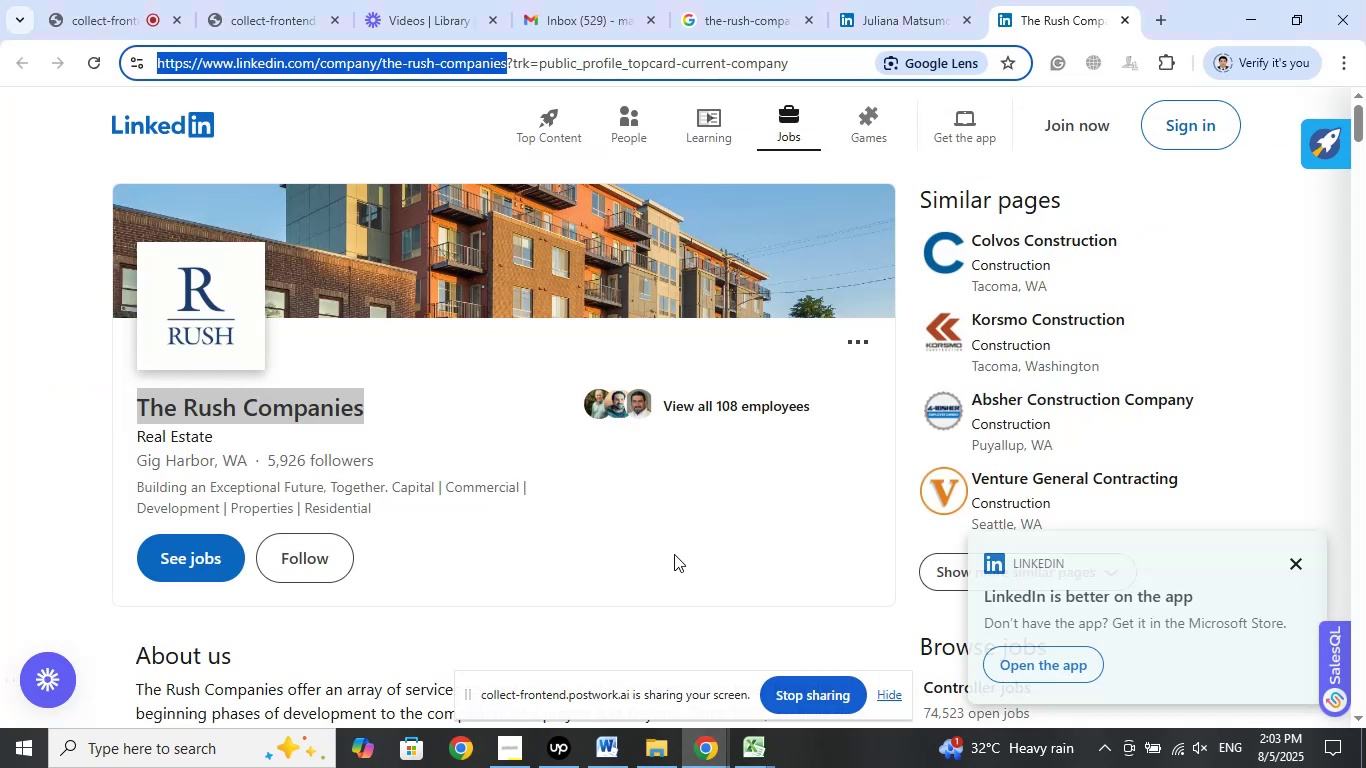 
scroll: coordinate [675, 550], scroll_direction: down, amount: 9.0
 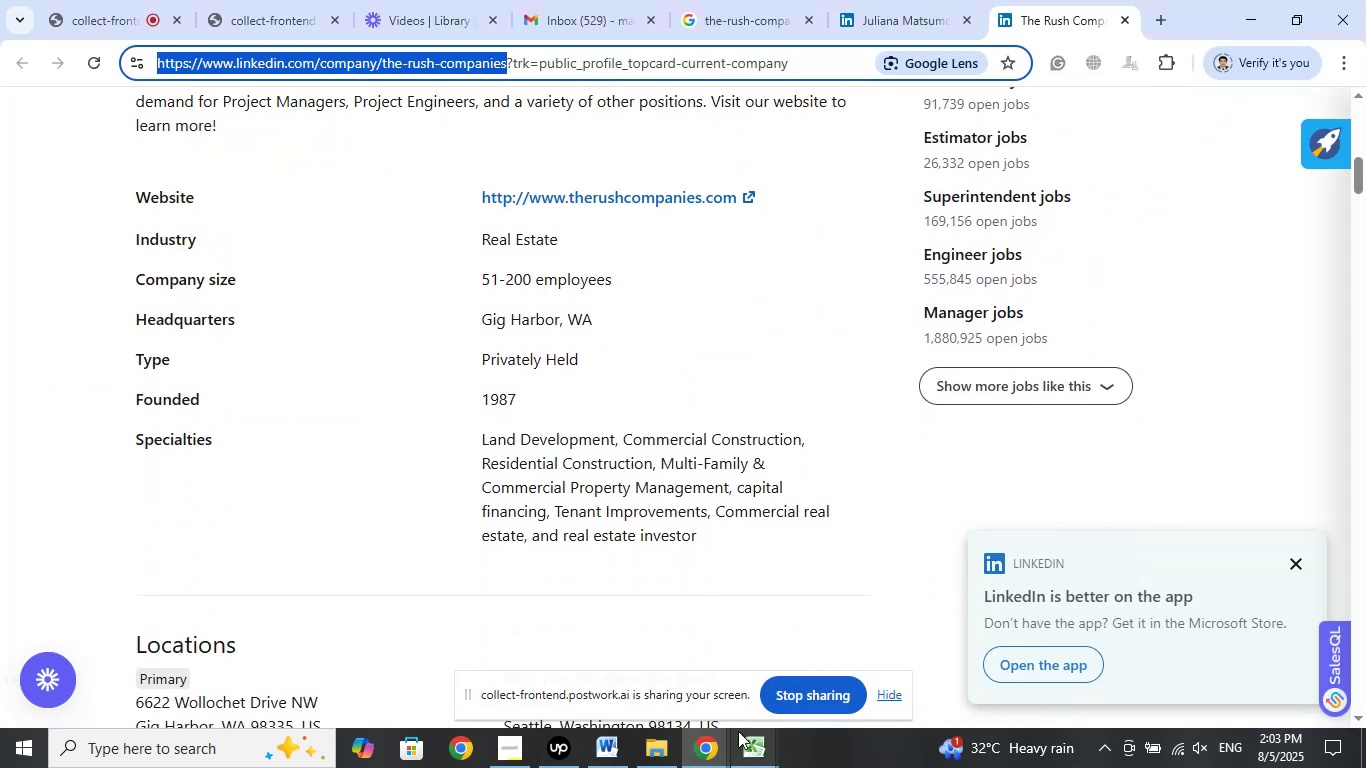 
left_click([759, 747])
 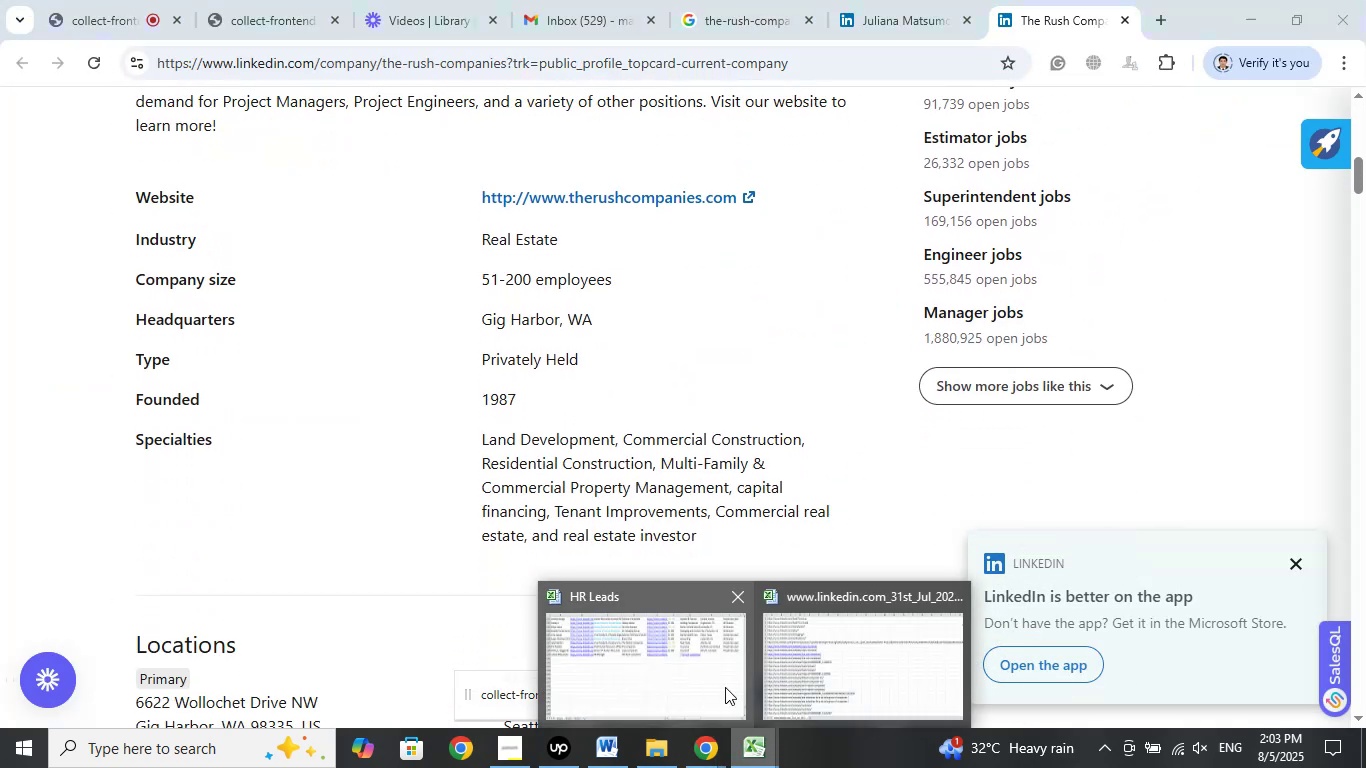 
left_click([725, 686])
 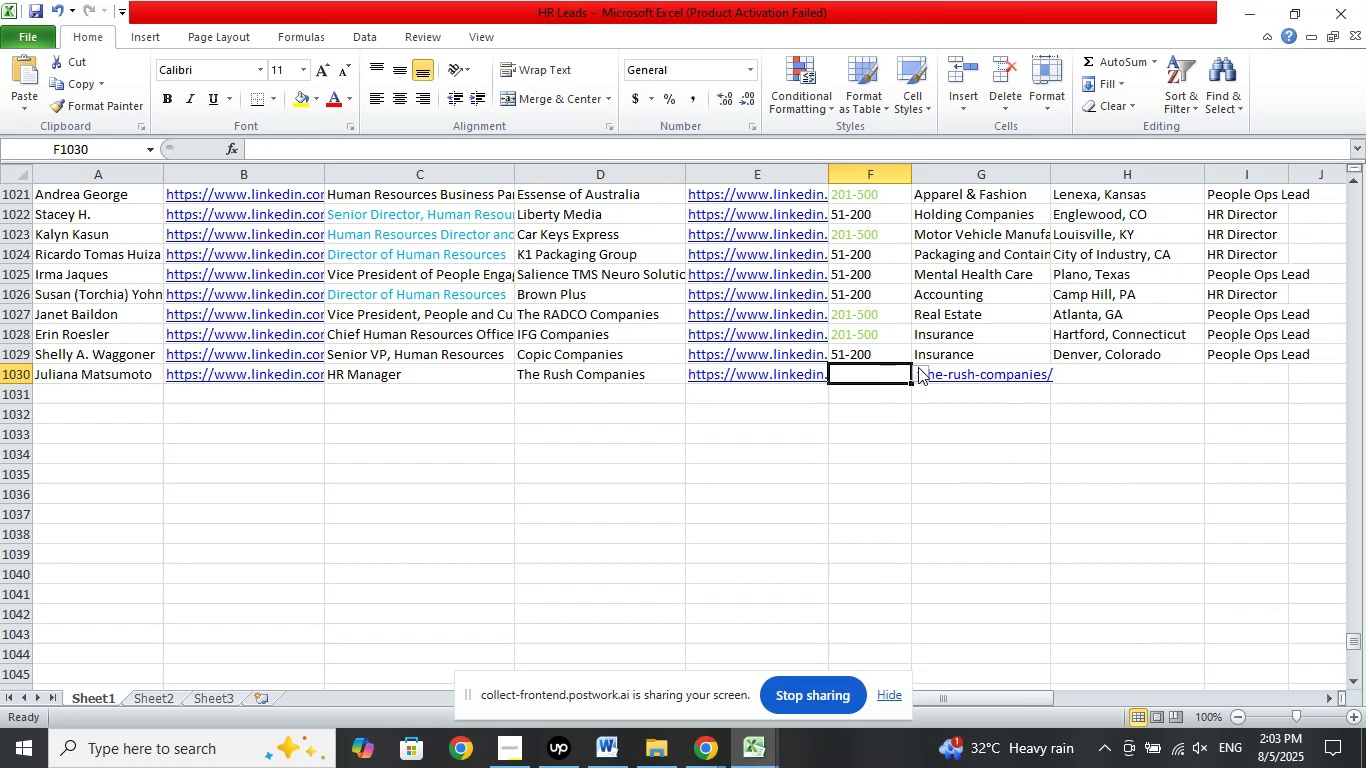 
left_click([921, 376])
 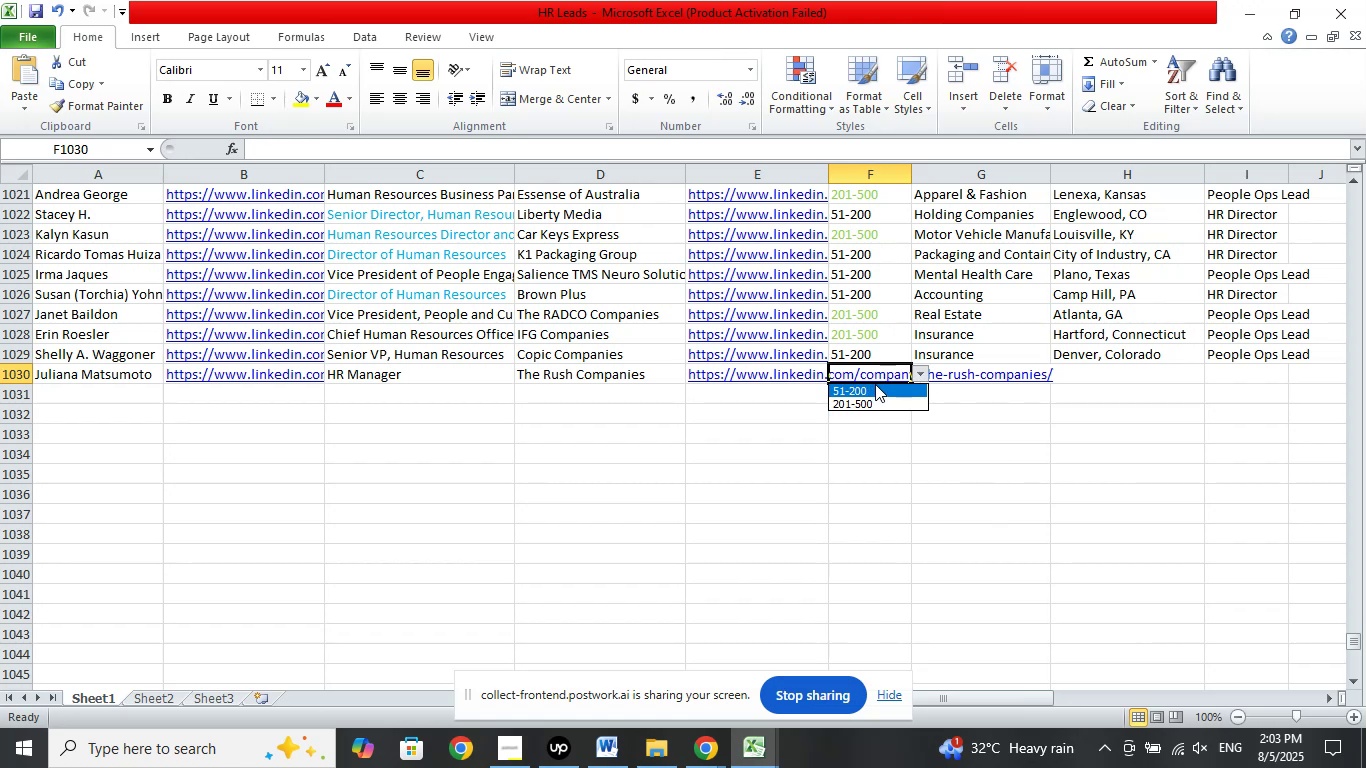 
left_click([875, 389])
 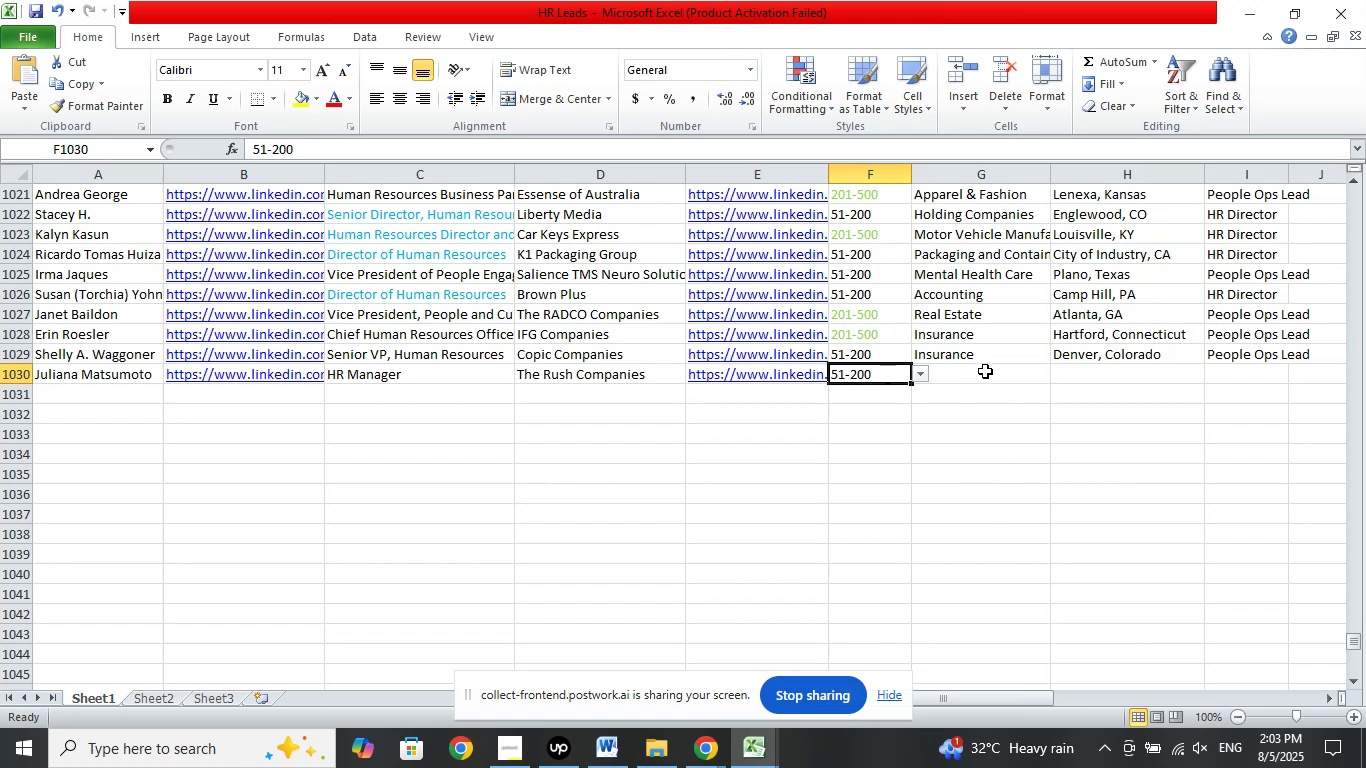 
left_click([985, 370])
 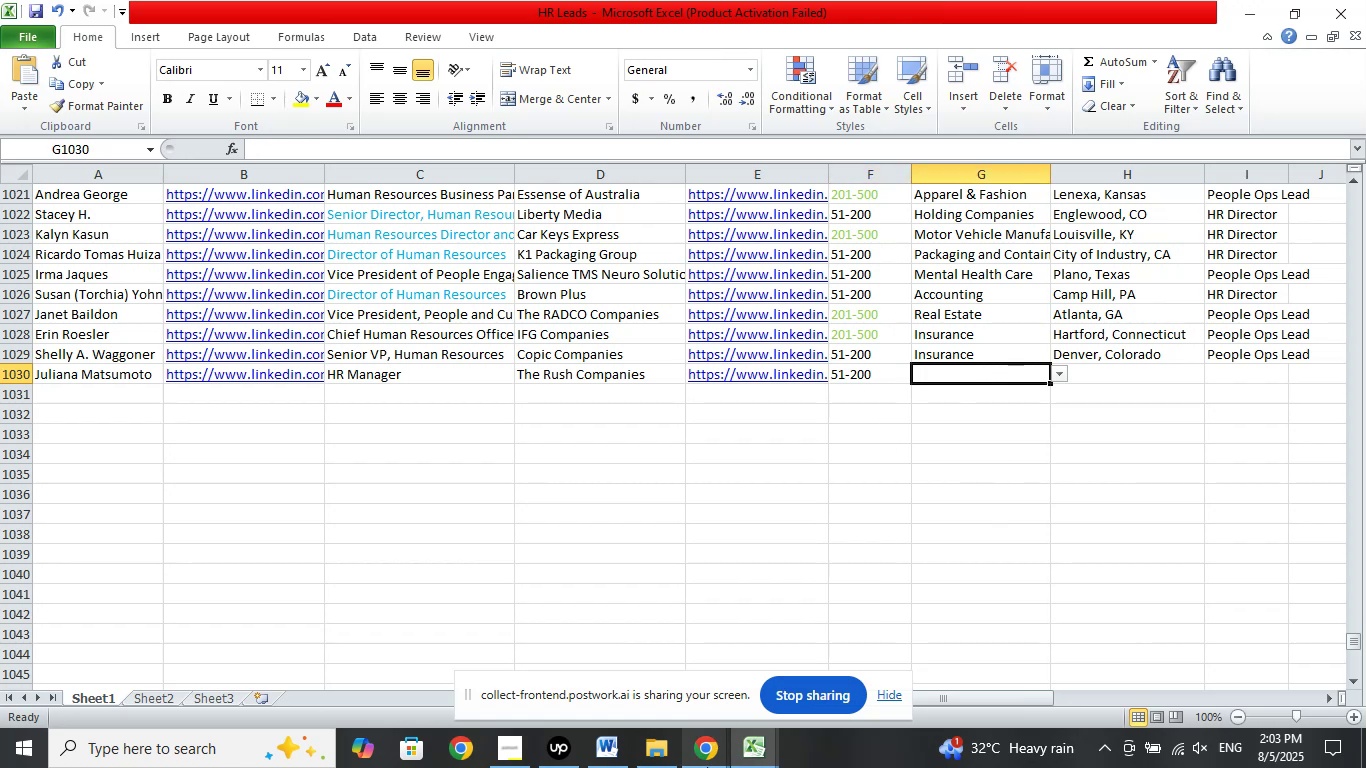 
double_click([630, 650])
 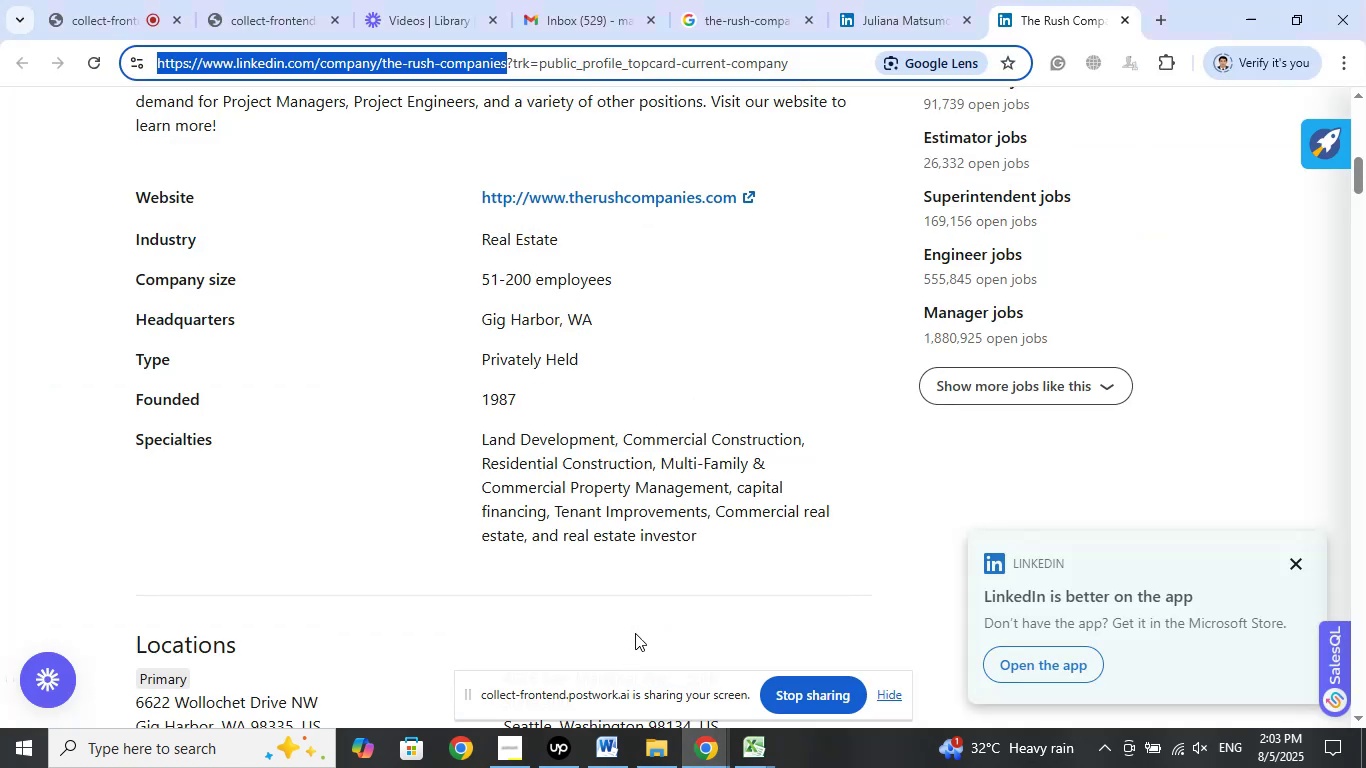 
left_click([756, 755])
 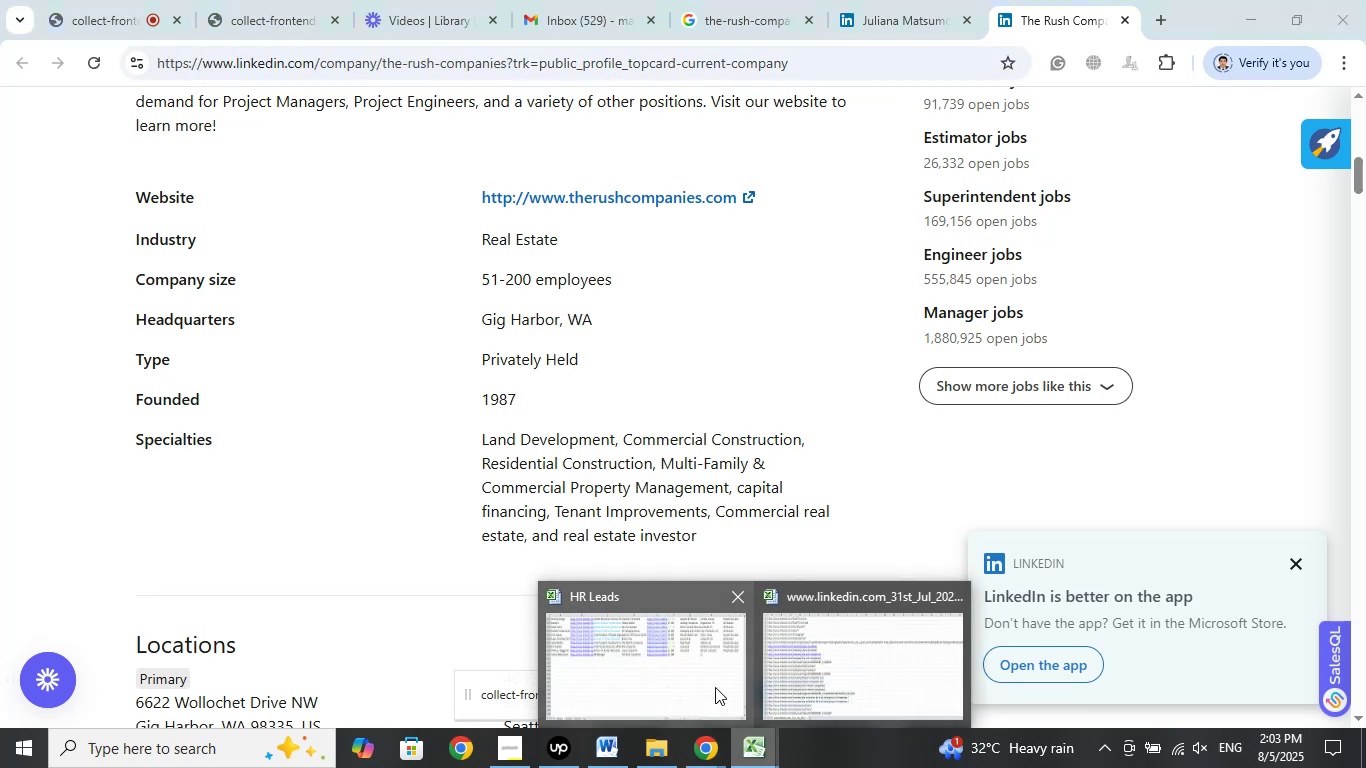 
left_click([702, 678])
 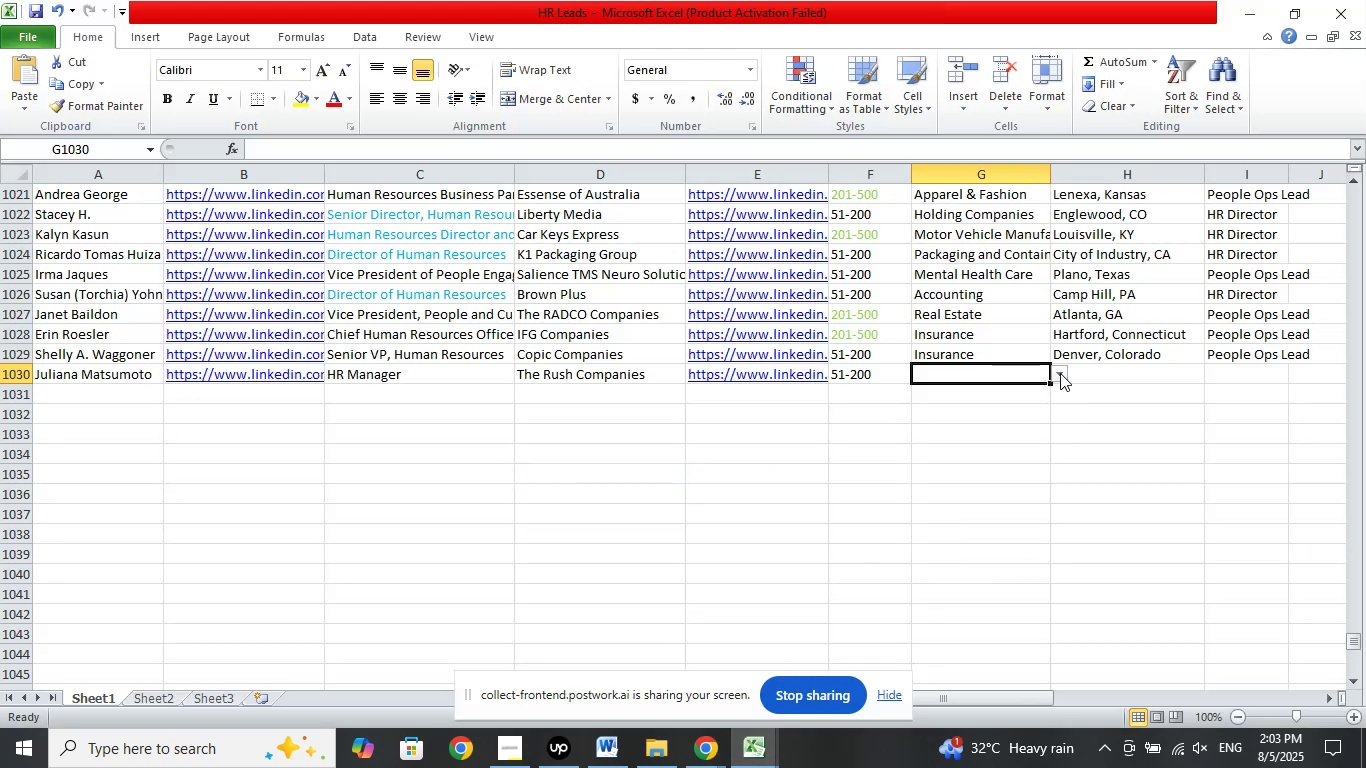 
left_click([1060, 373])
 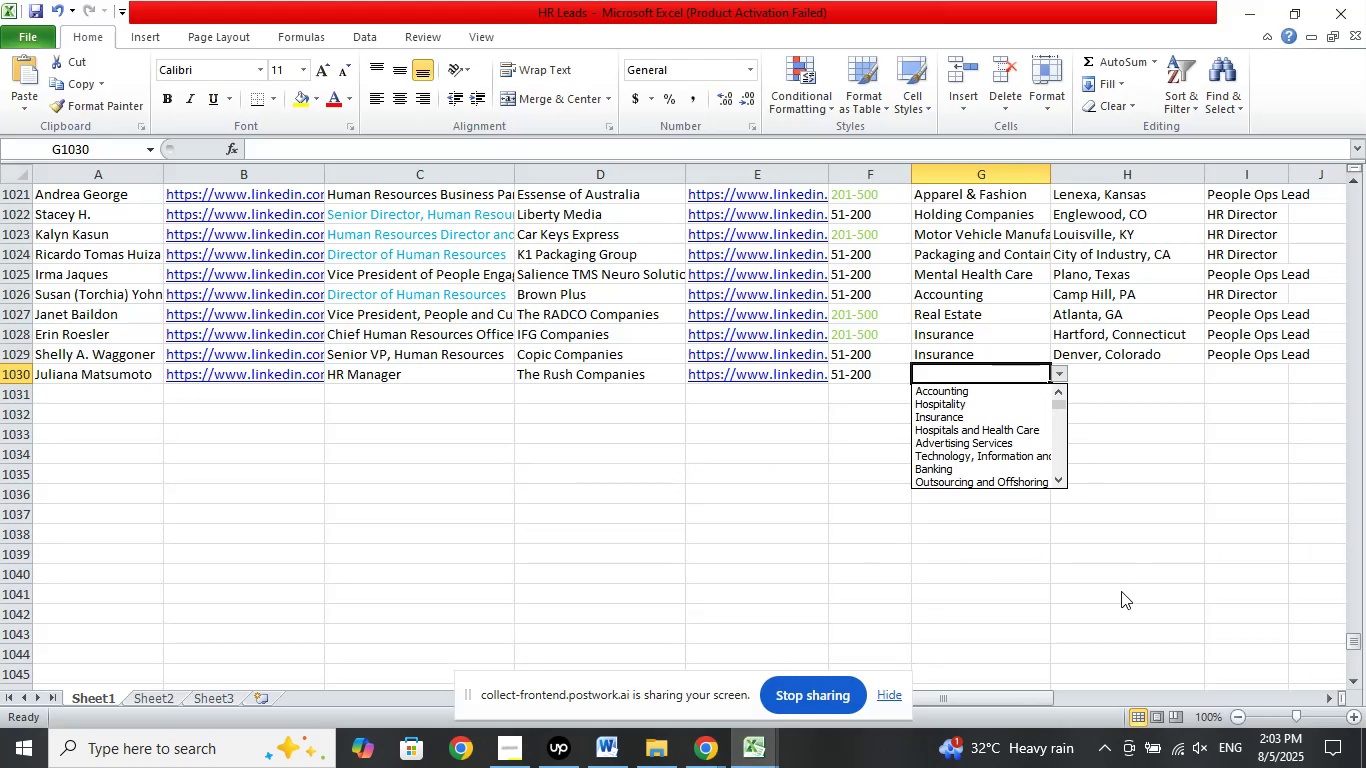 
key(ArrowDown)
 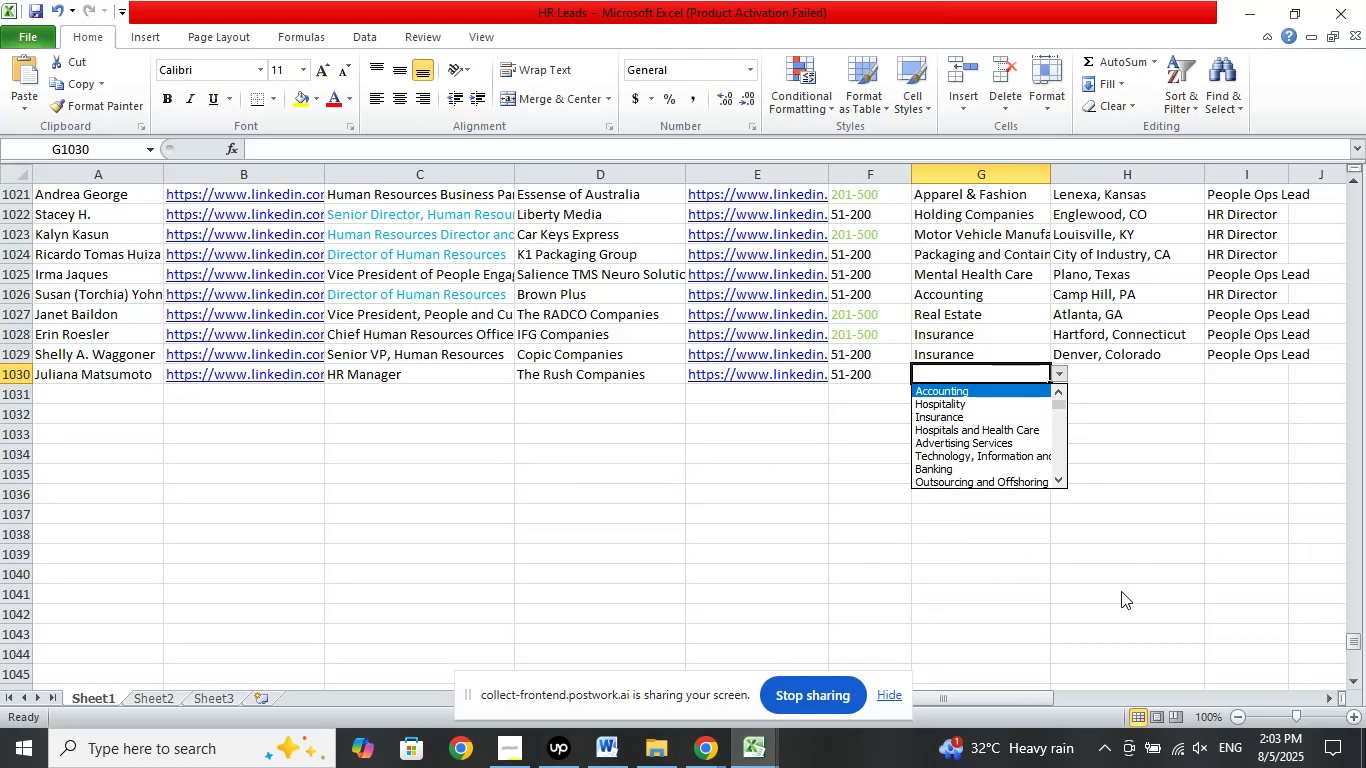 
key(ArrowDown)
 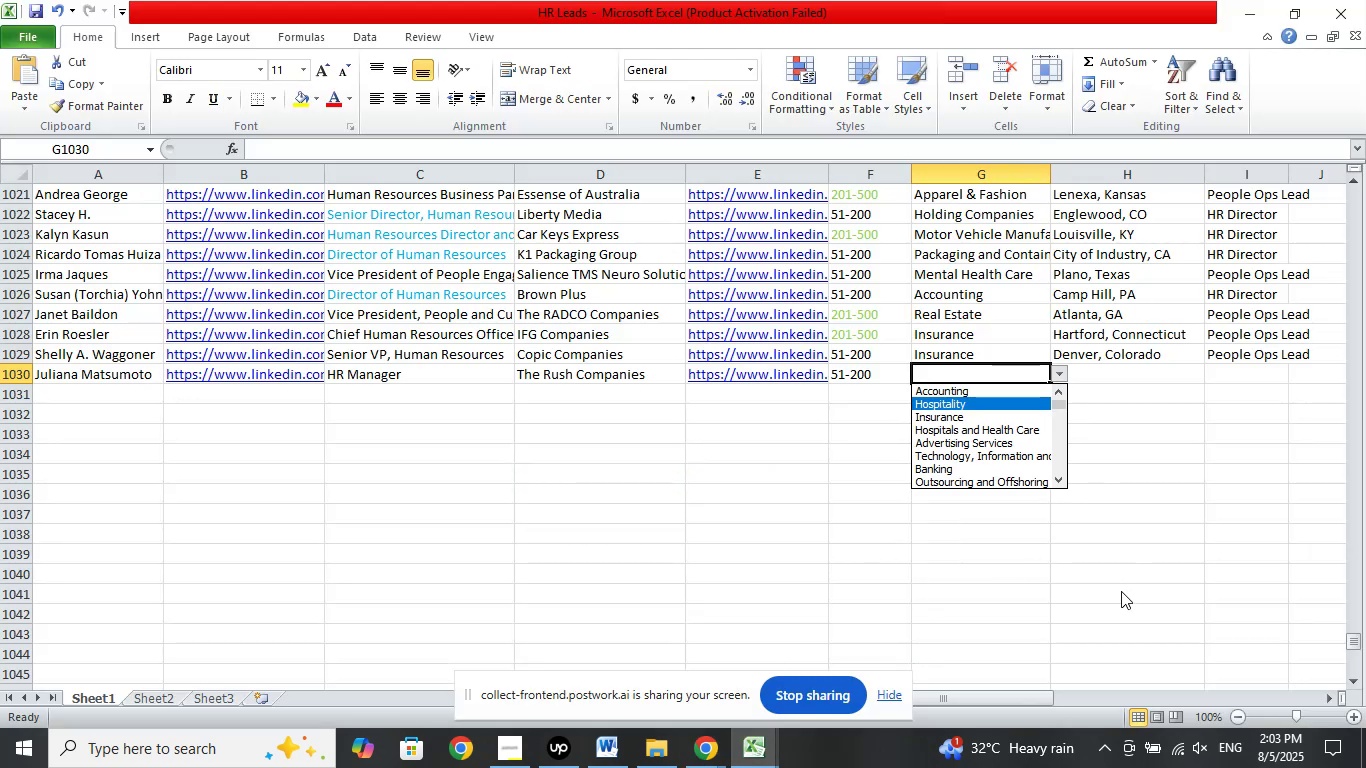 
key(ArrowDown)
 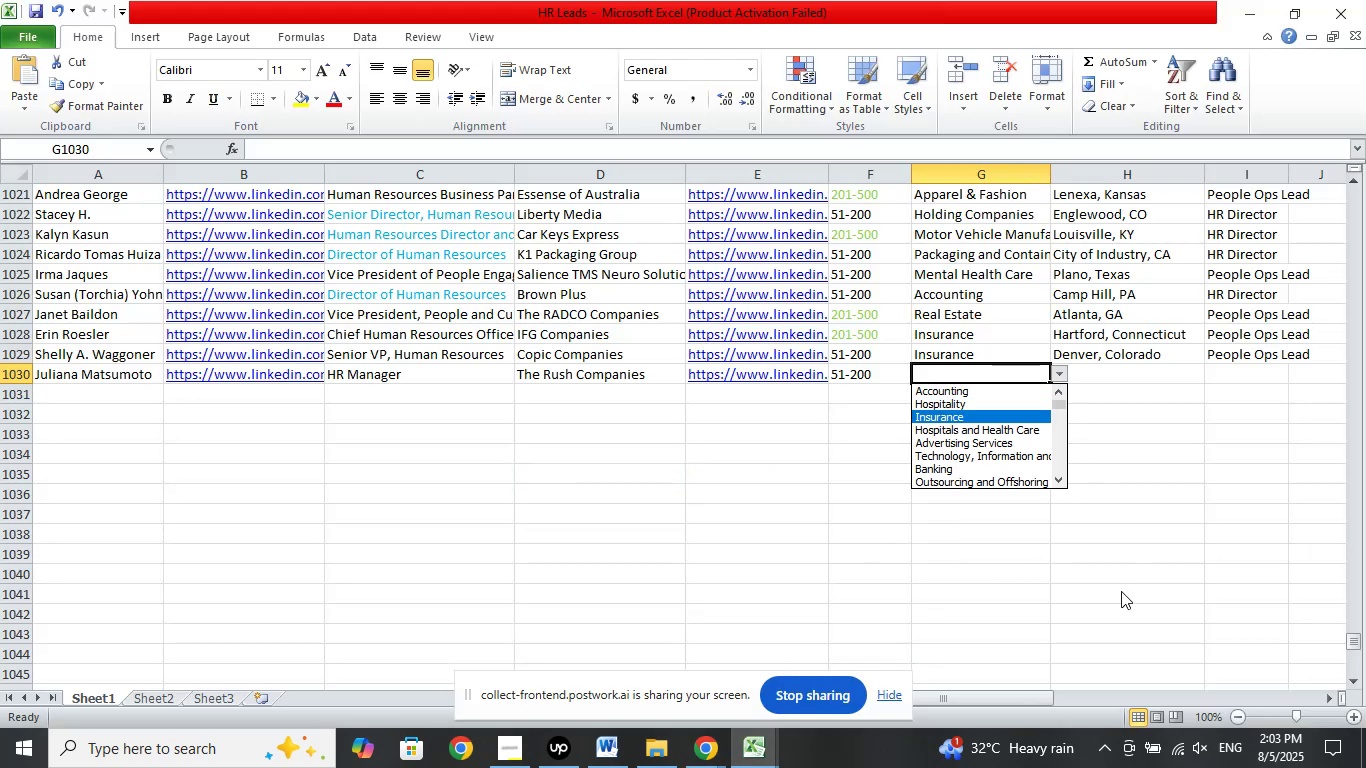 
key(ArrowDown)
 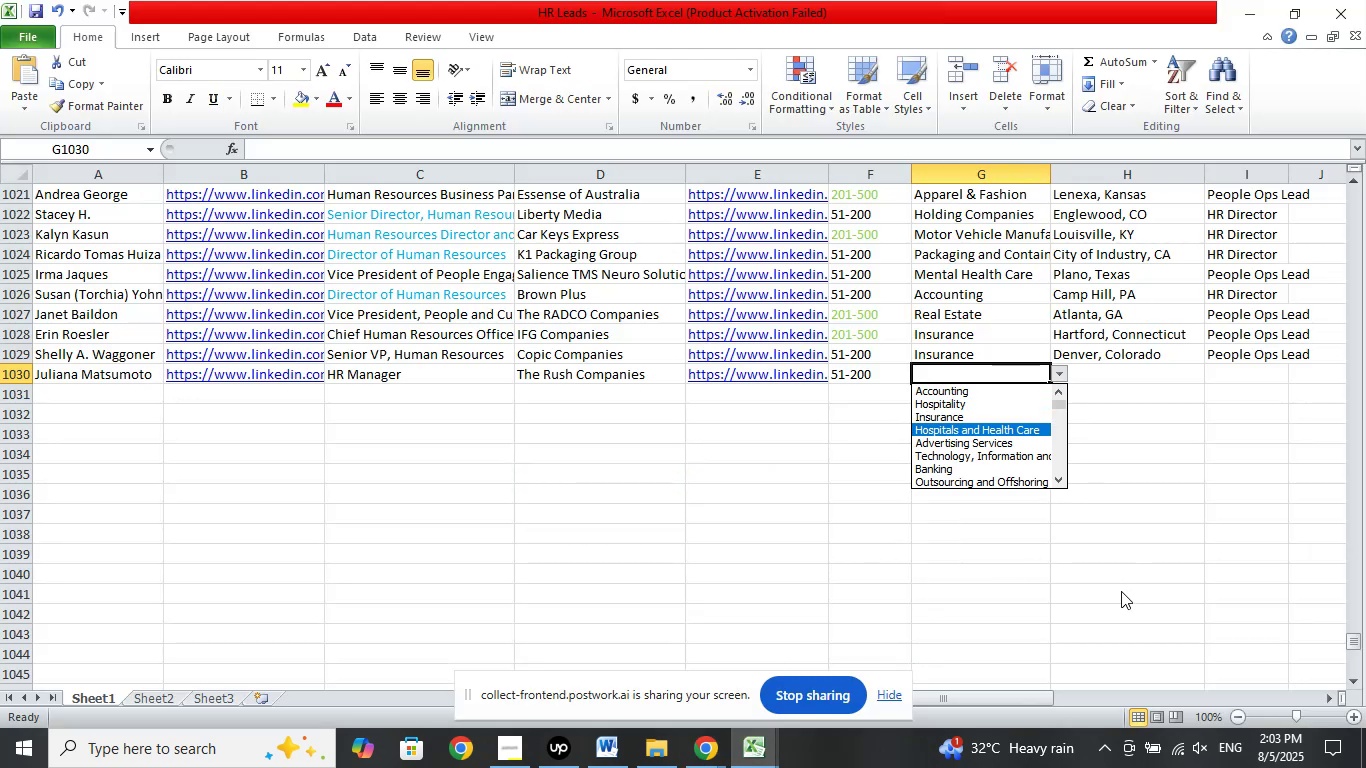 
key(ArrowDown)
 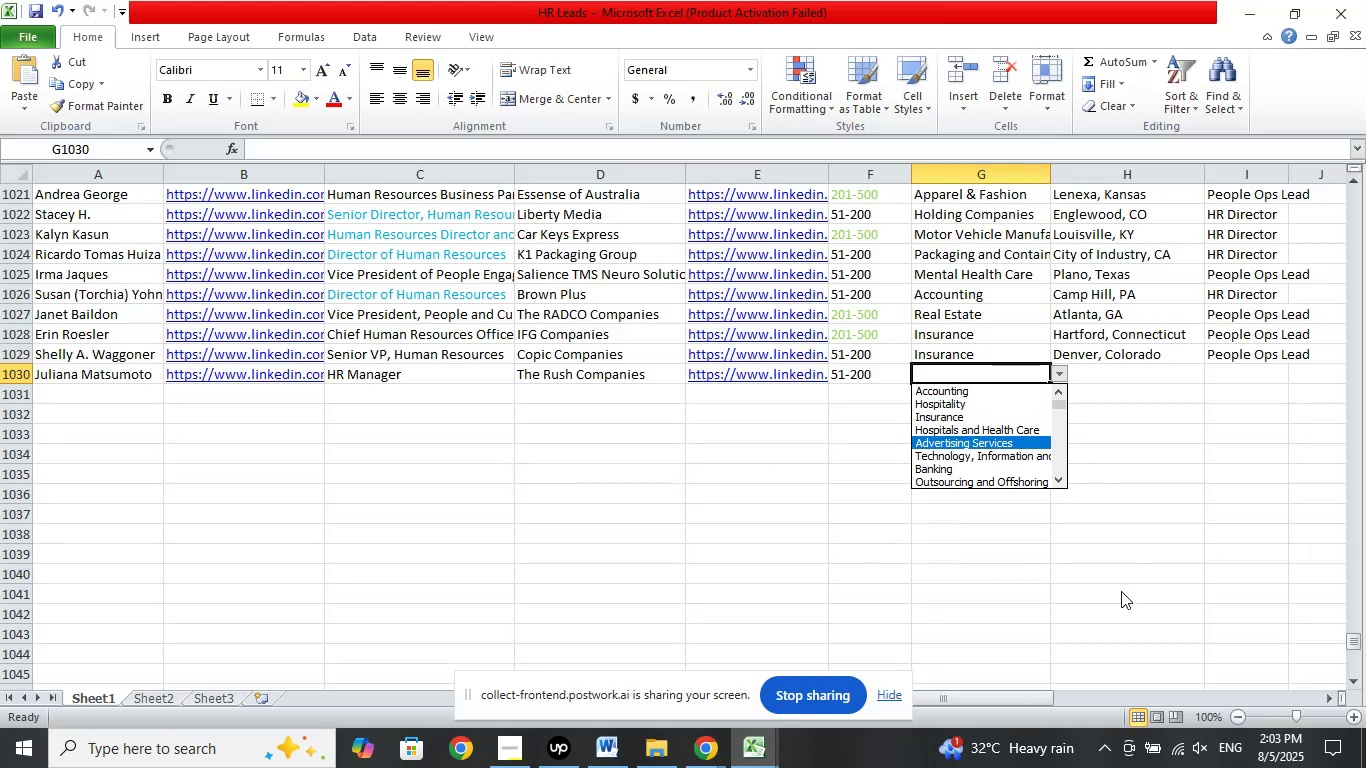 
key(ArrowDown)
 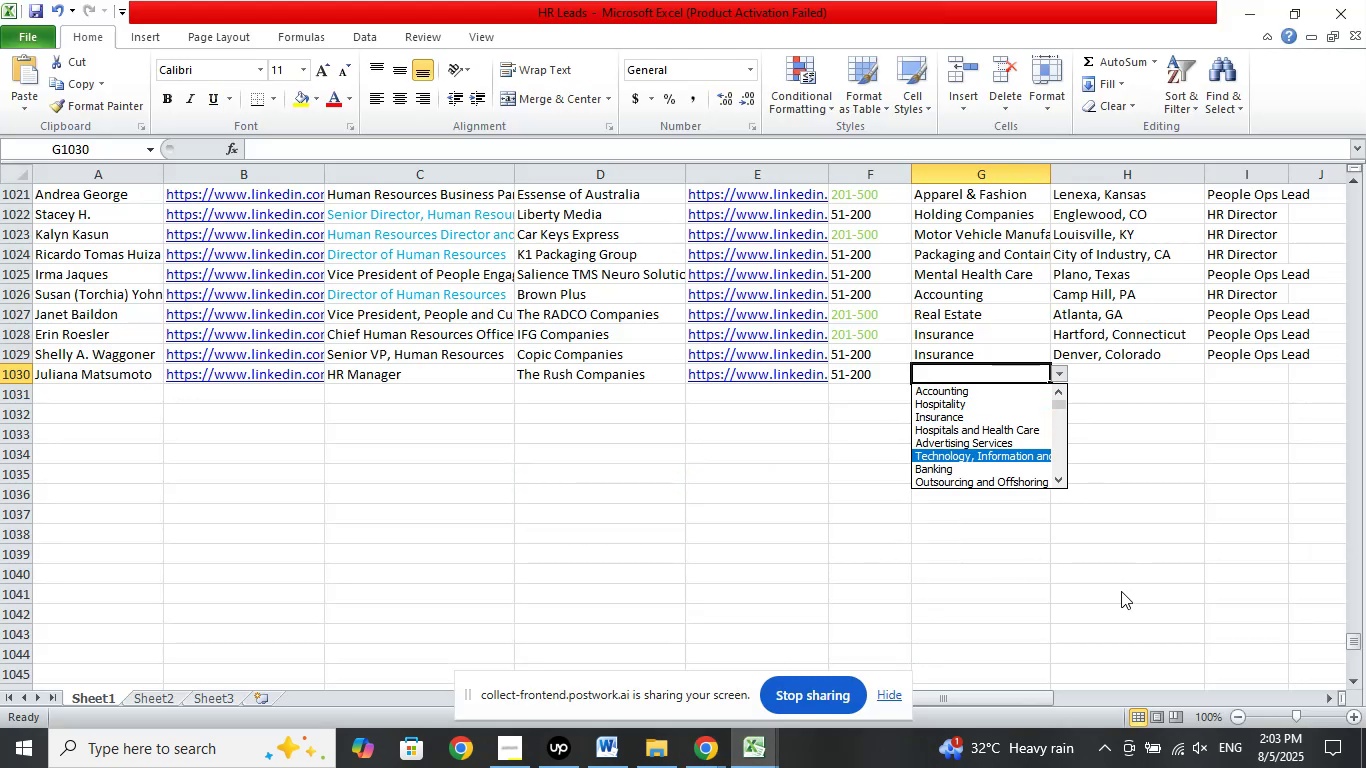 
key(ArrowDown)
 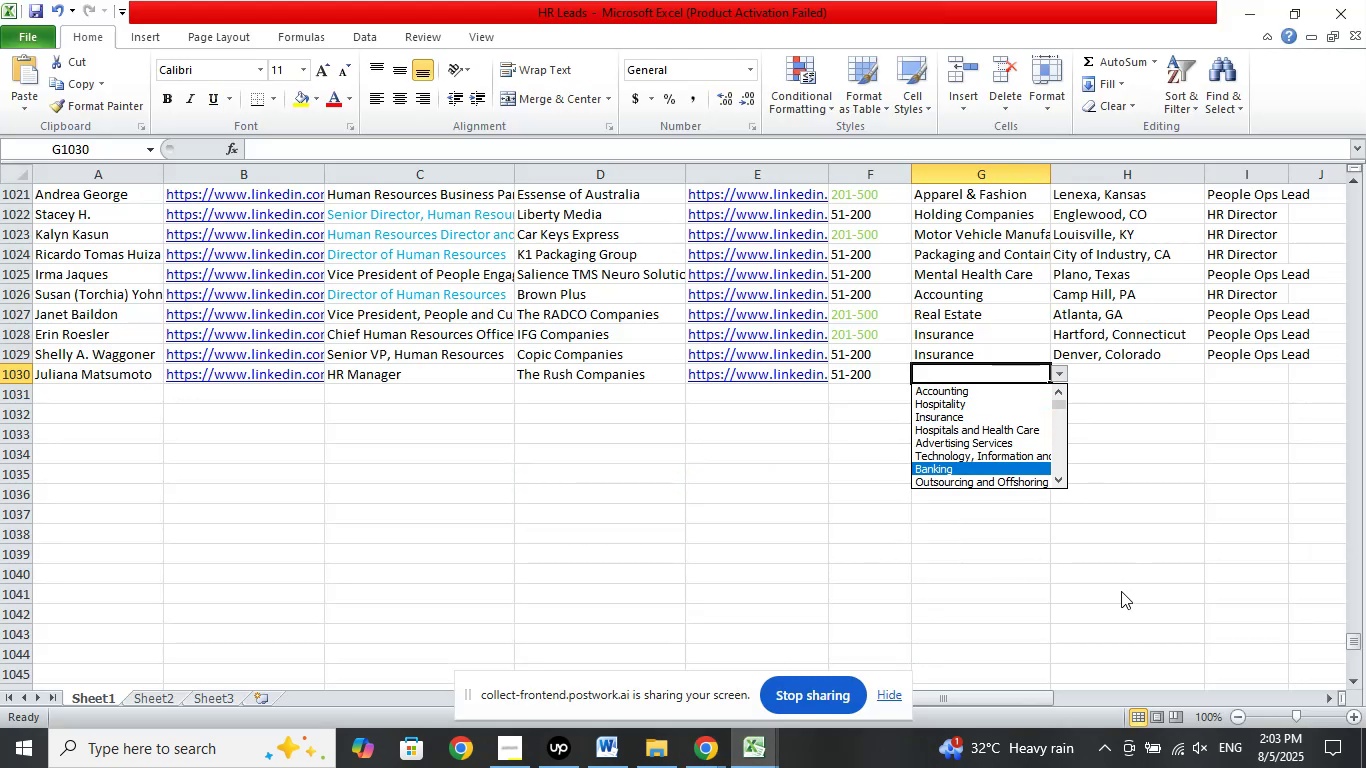 
key(ArrowDown)
 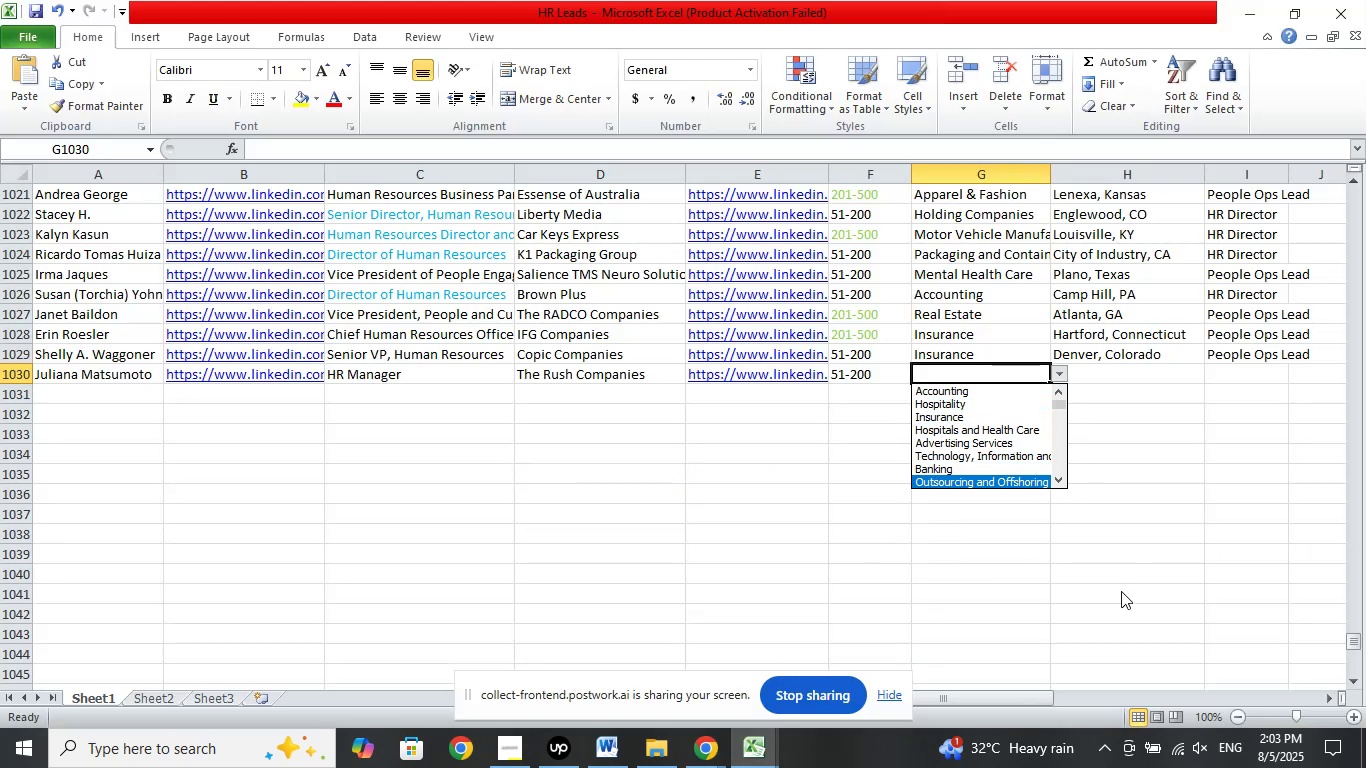 
hold_key(key=ArrowDown, duration=0.46)
 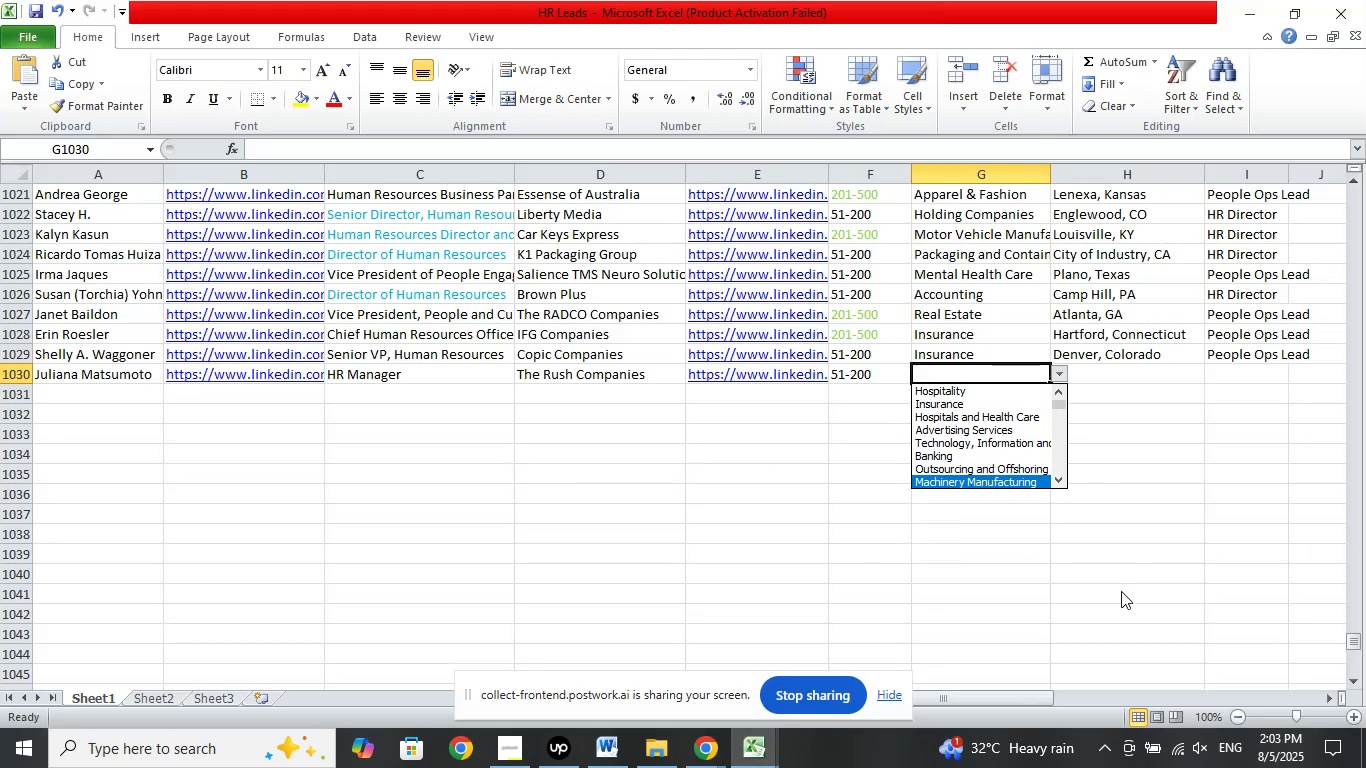 
key(ArrowDown)
 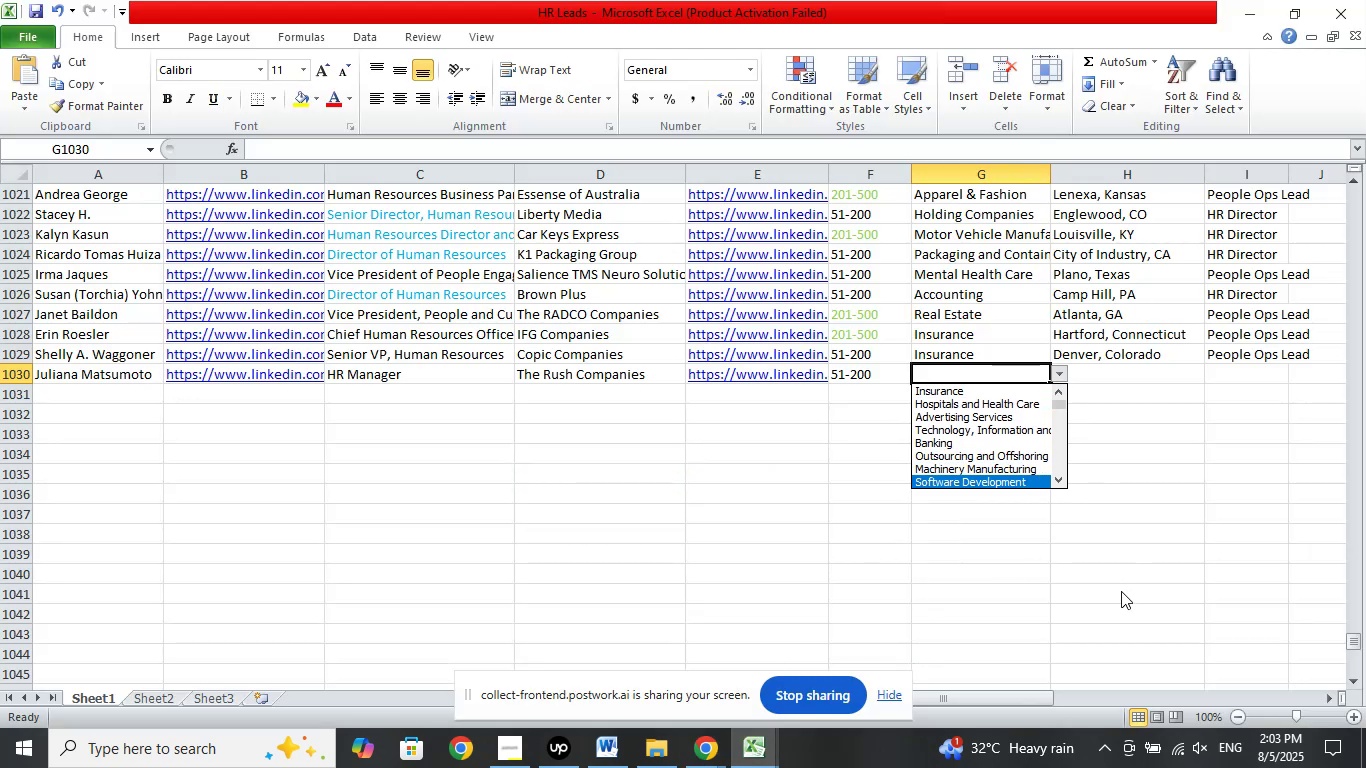 
key(ArrowDown)
 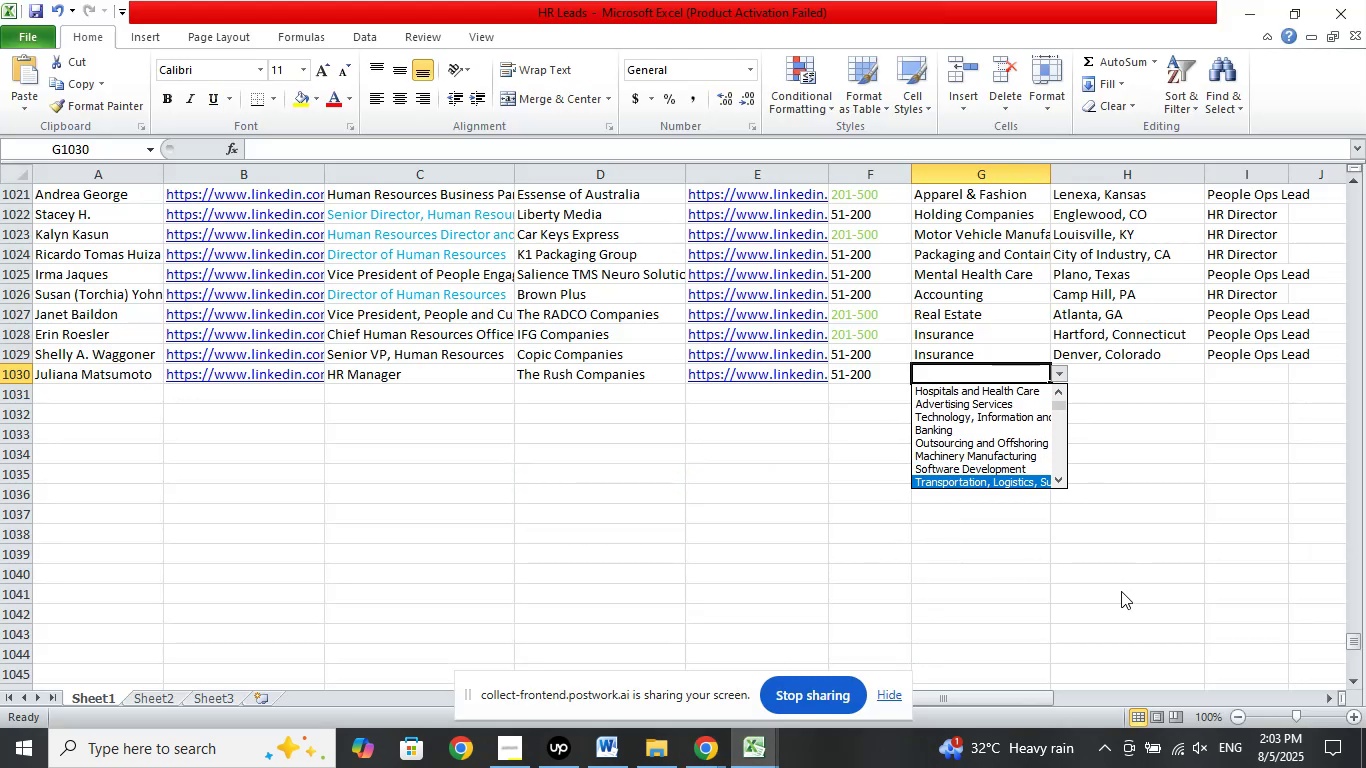 
key(ArrowDown)
 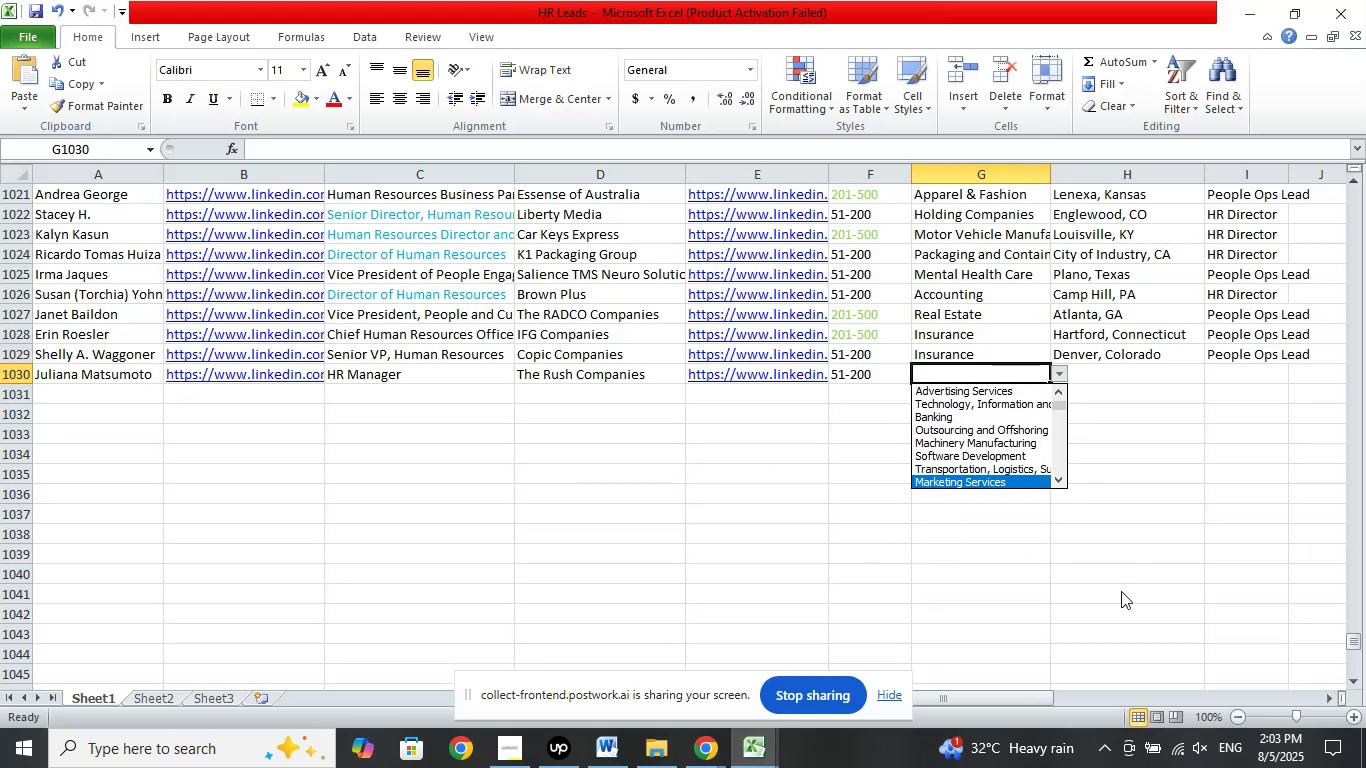 
key(ArrowDown)
 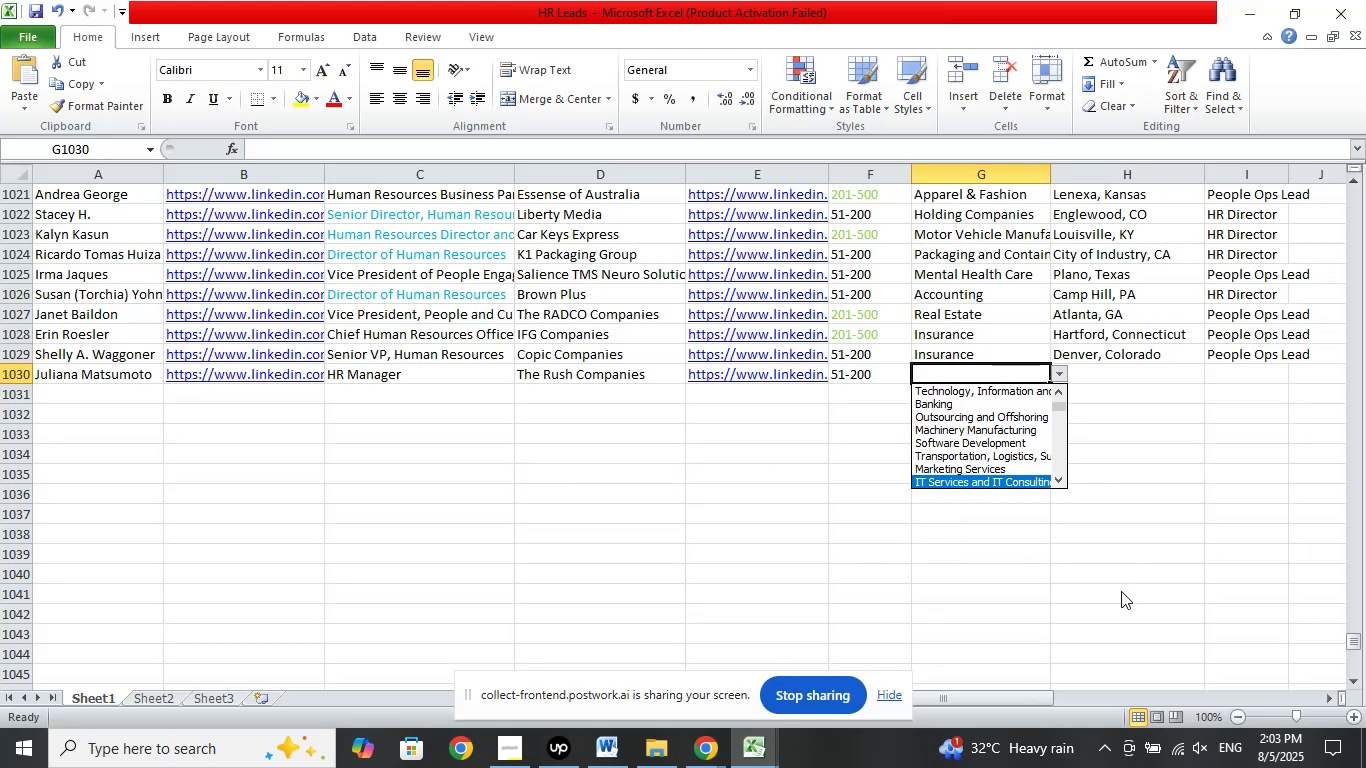 
key(ArrowDown)
 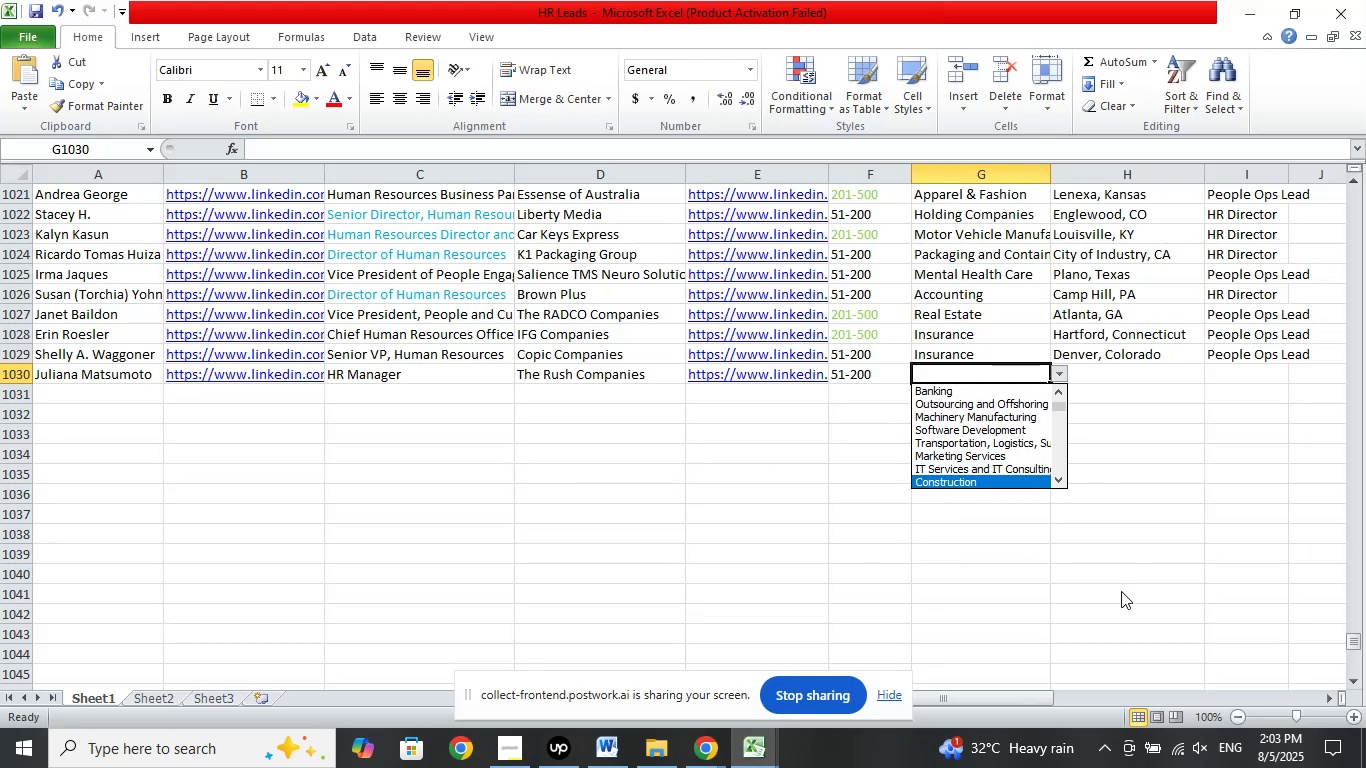 
key(ArrowDown)
 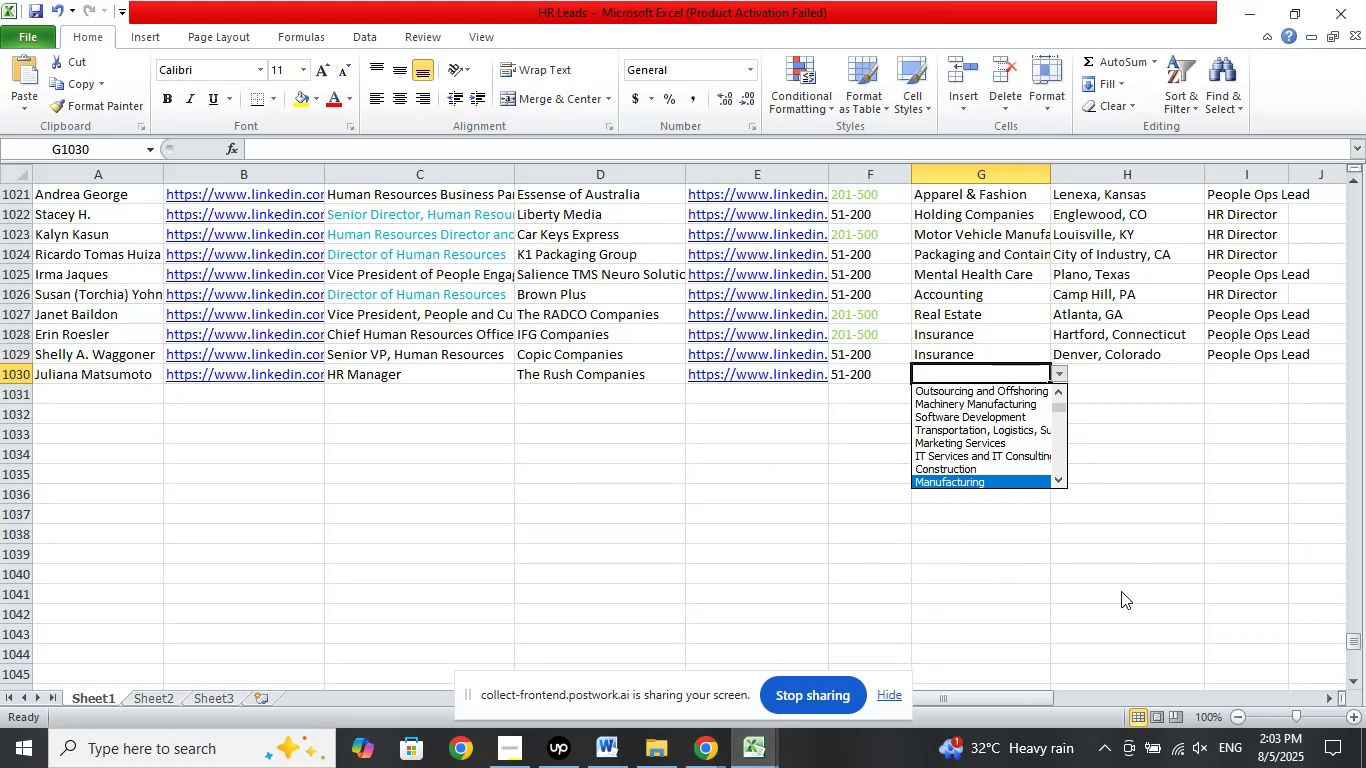 
key(ArrowDown)
 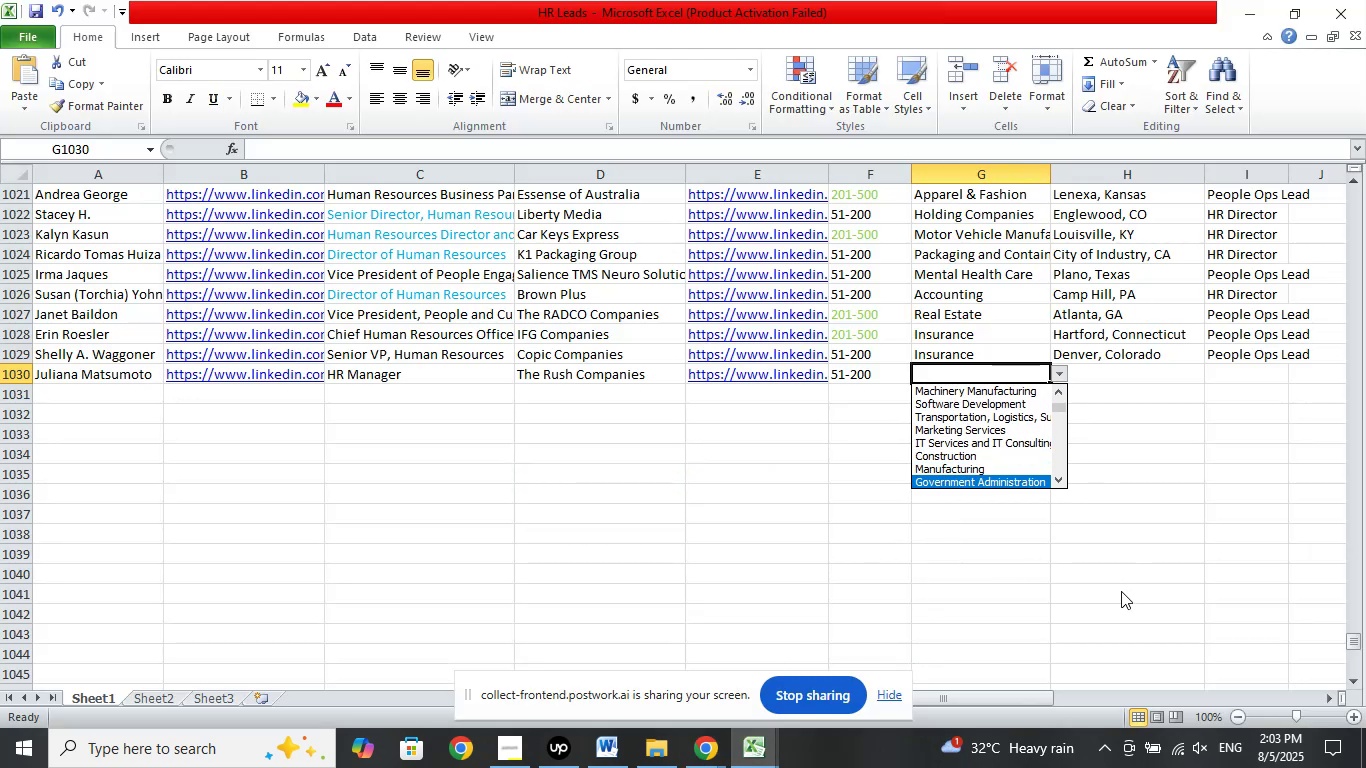 
key(ArrowDown)
 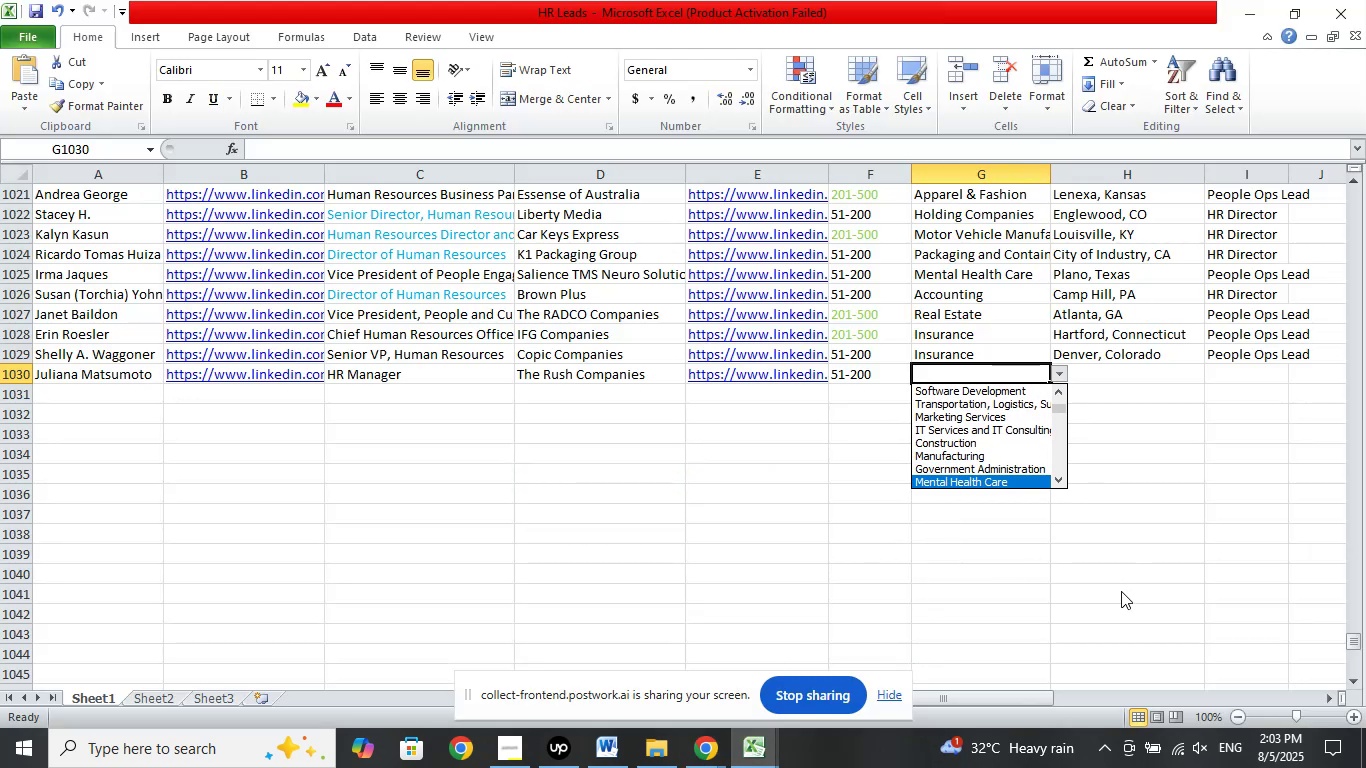 
key(ArrowDown)
 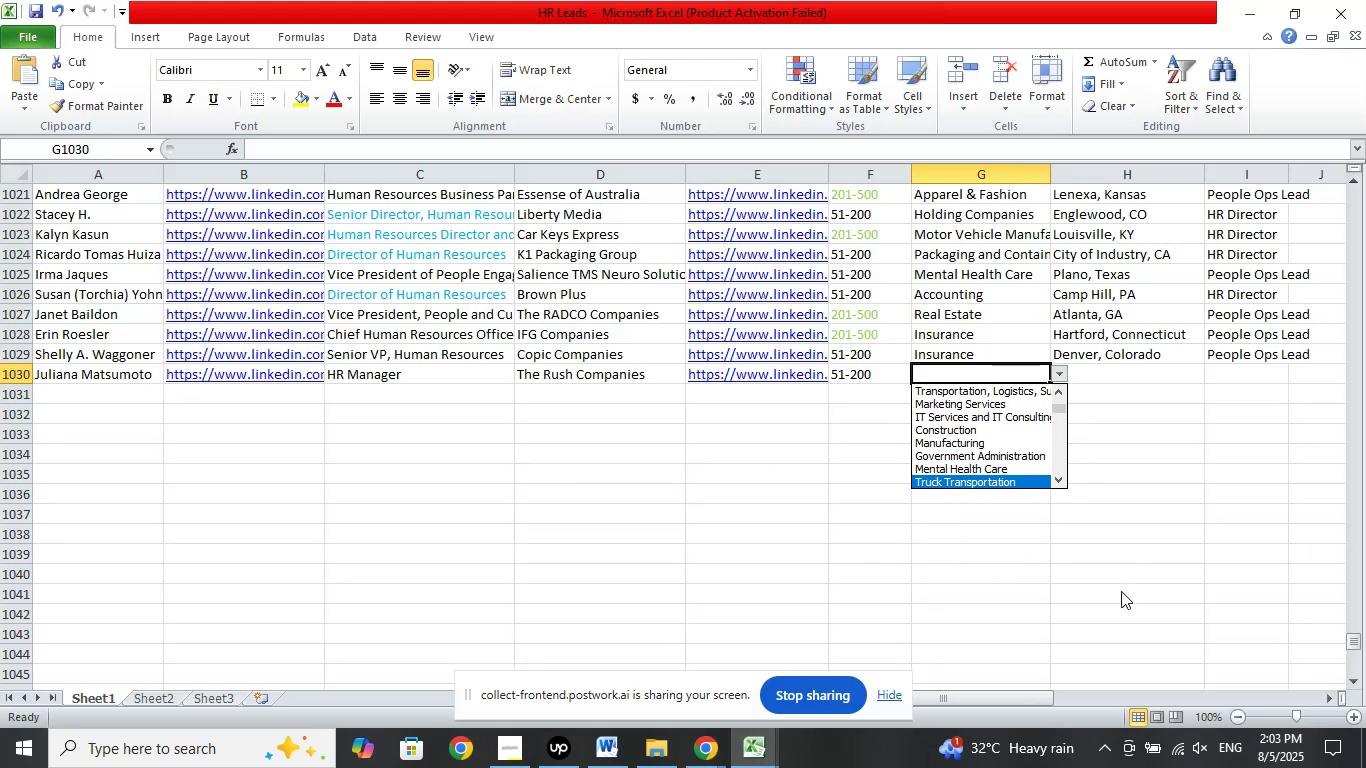 
key(ArrowDown)
 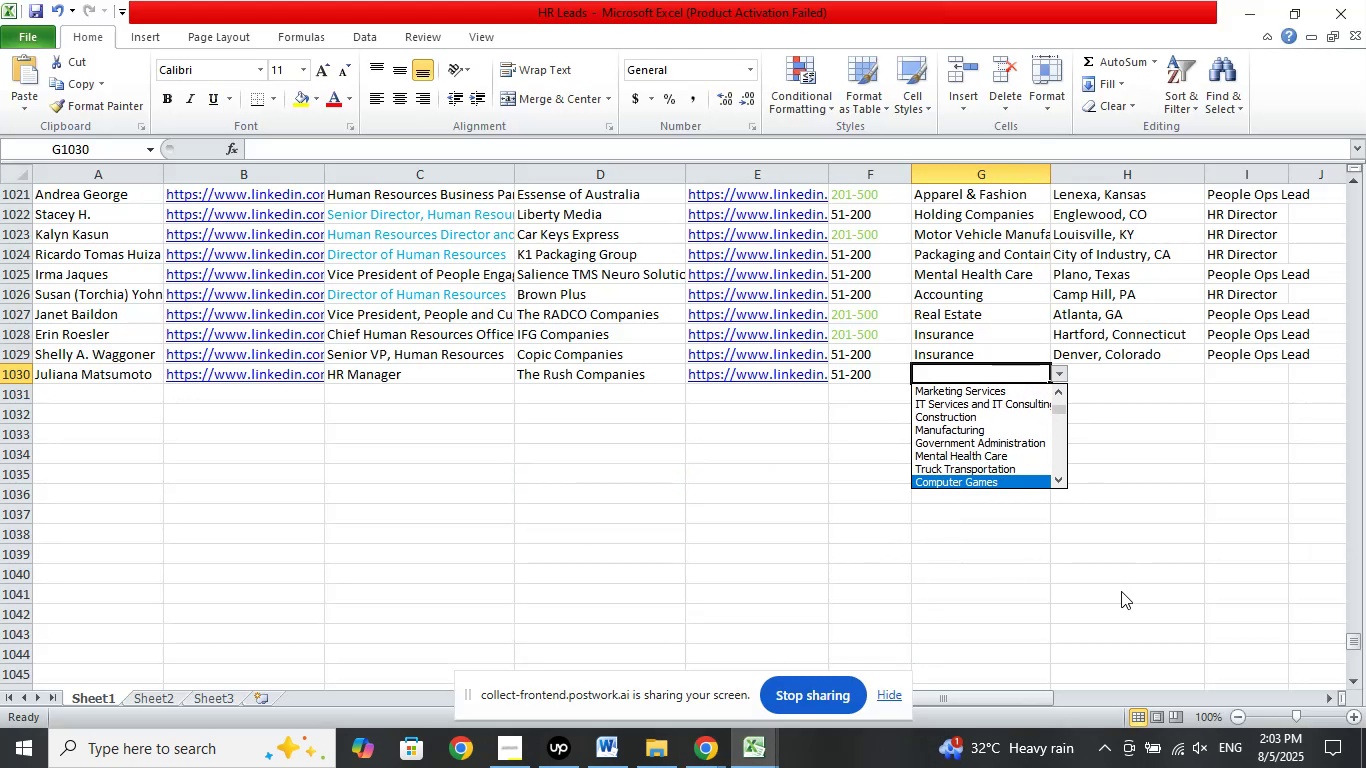 
key(ArrowDown)
 